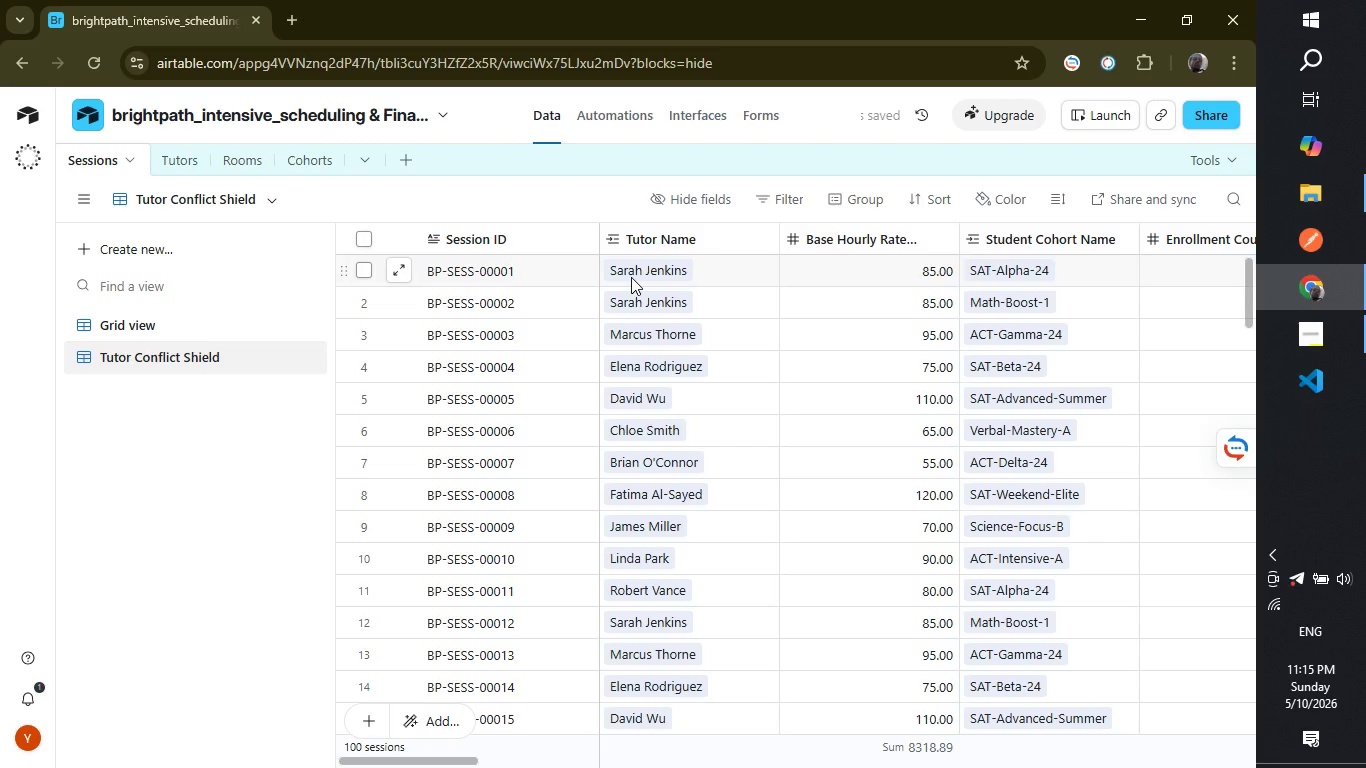 
wait(6.92)
 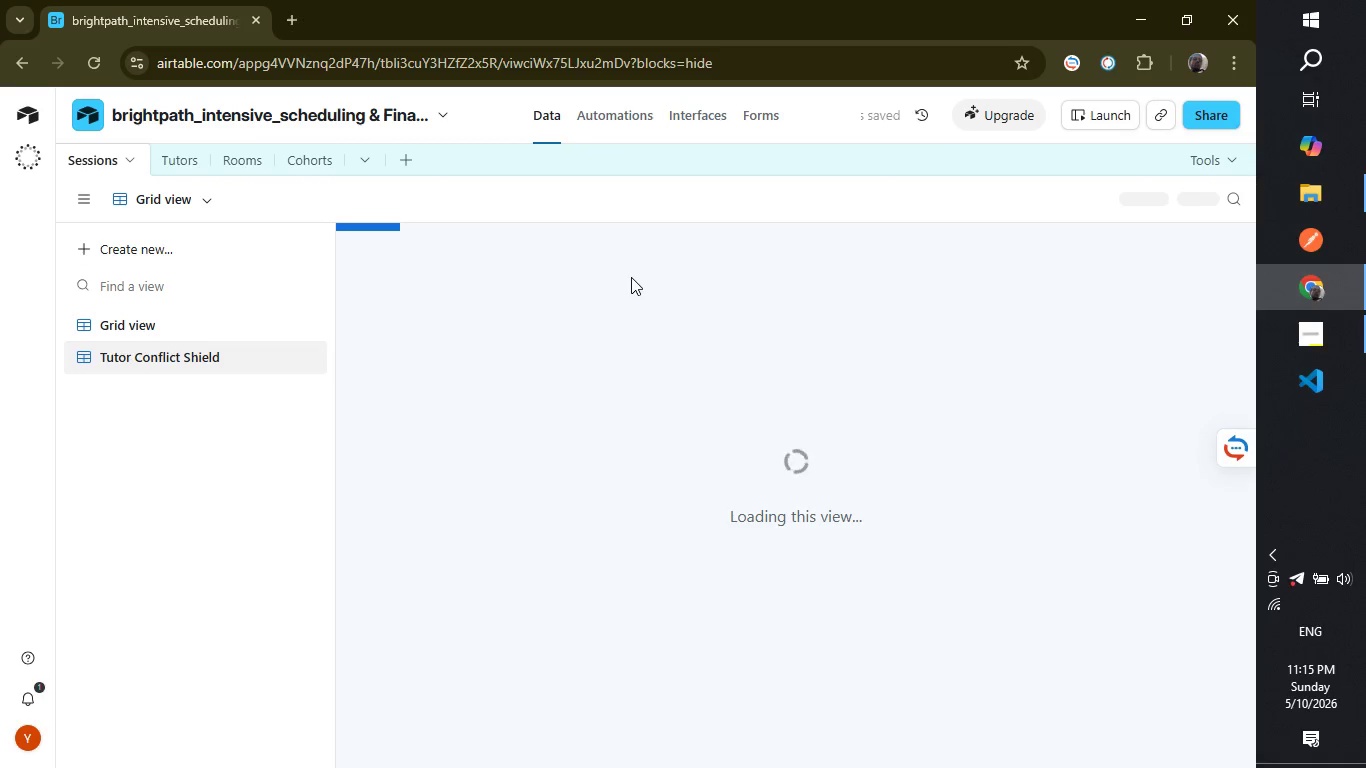 
left_click([769, 192])
 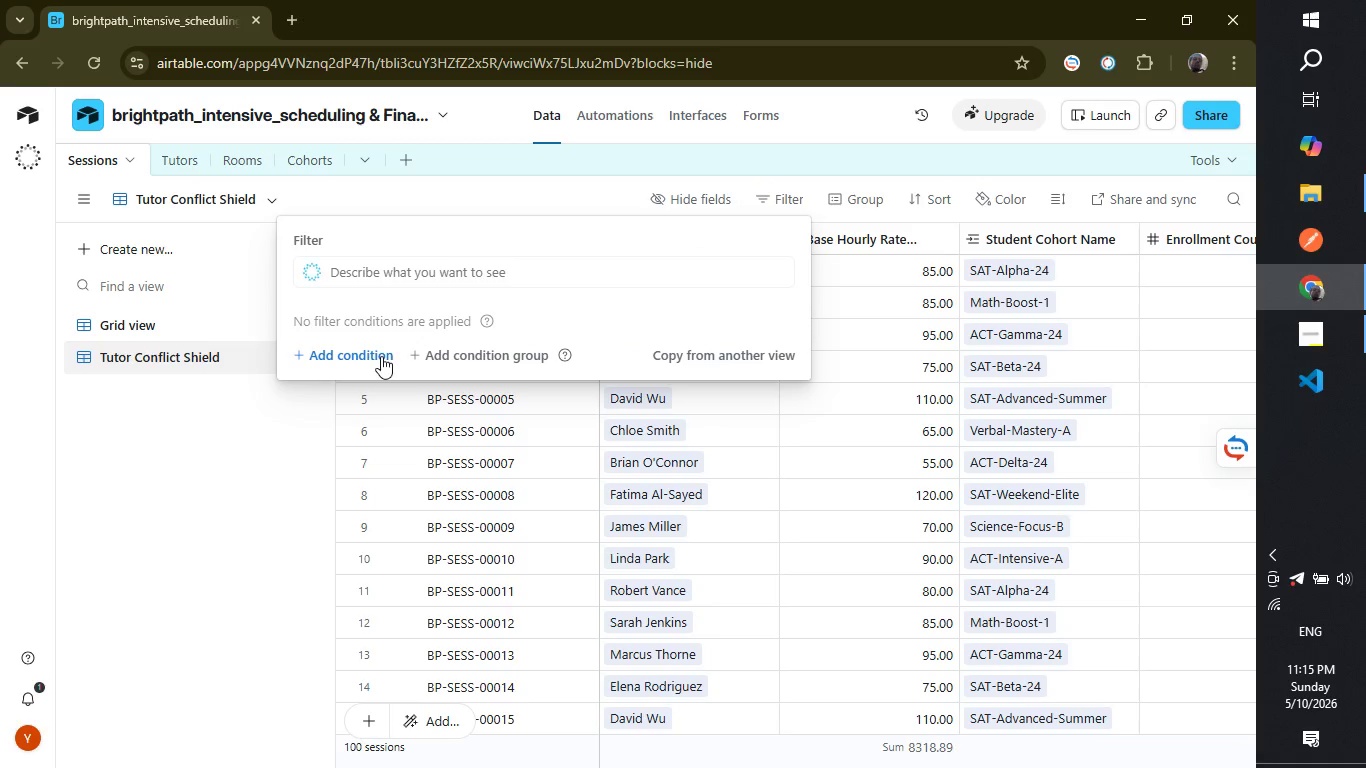 
left_click([381, 357])
 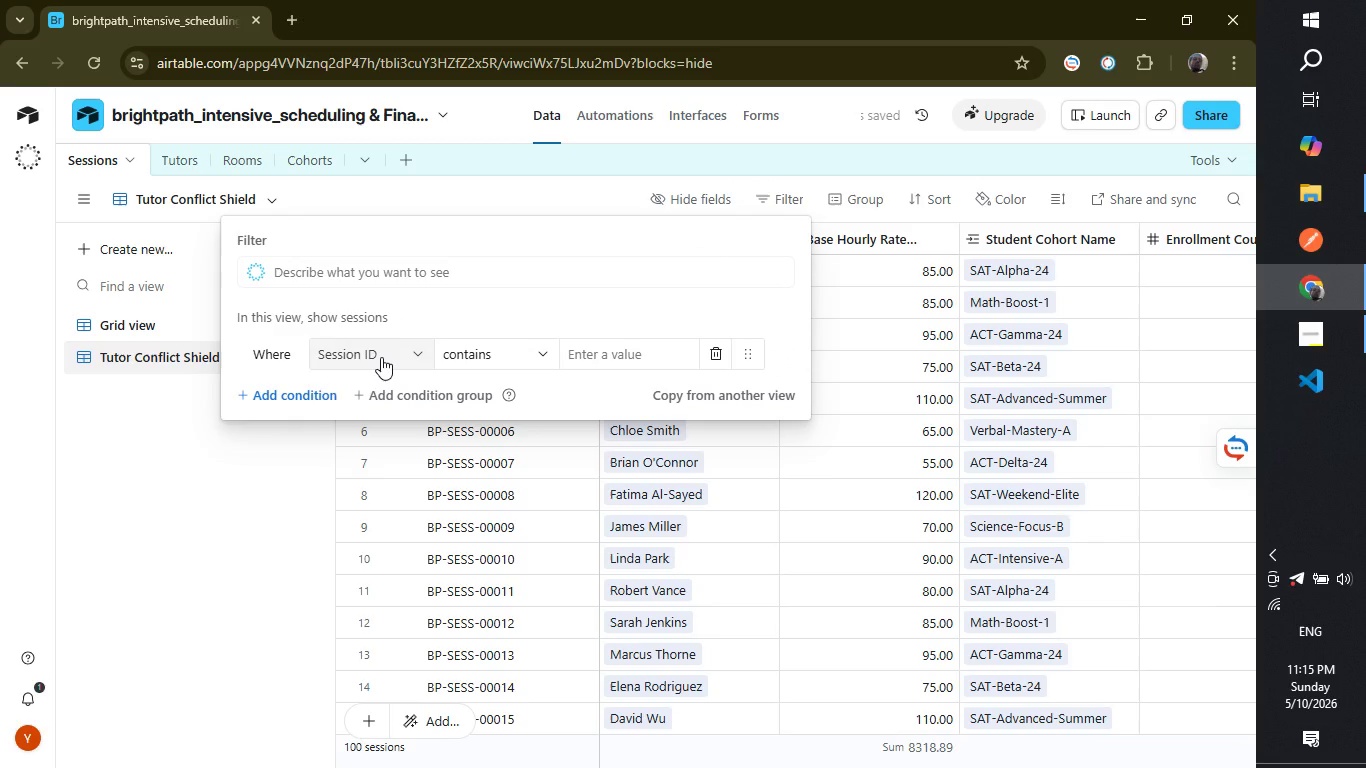 
left_click([381, 357])
 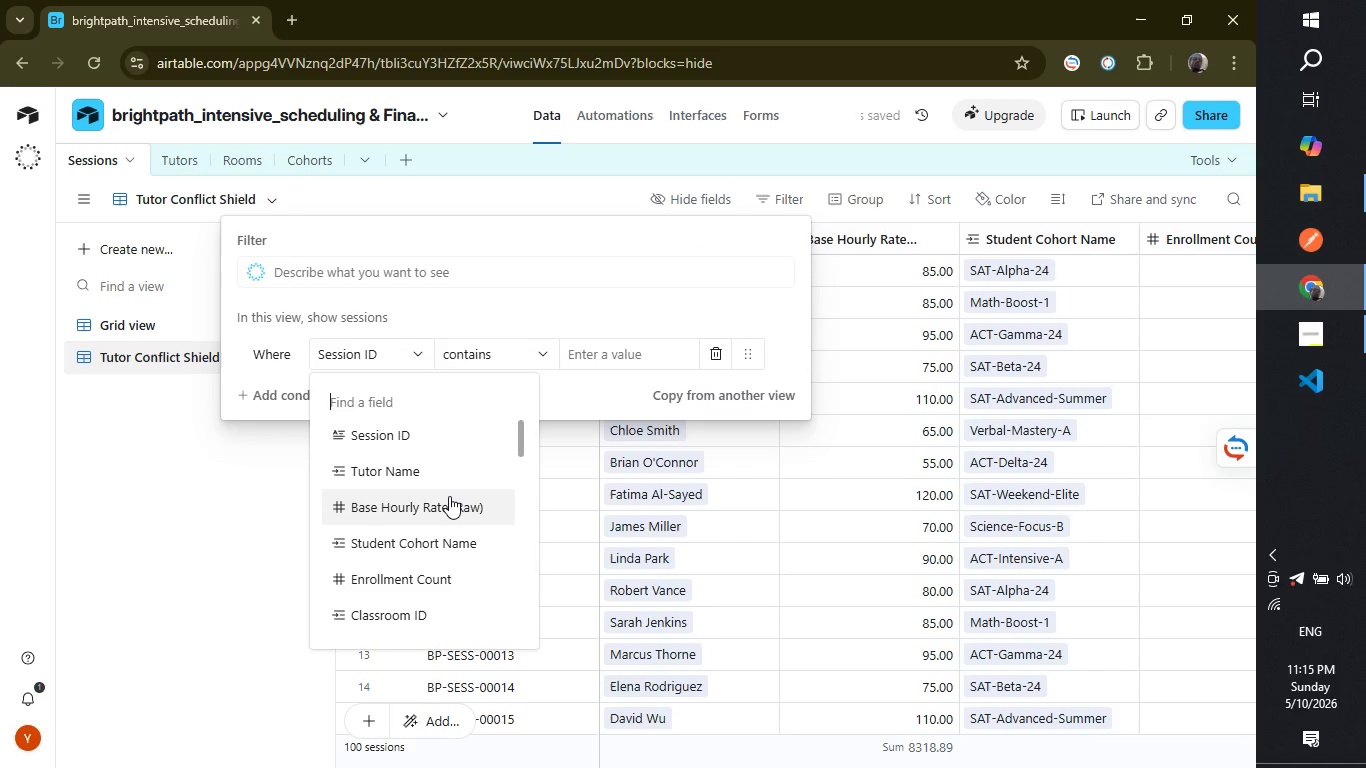 
scroll: coordinate [448, 508], scroll_direction: down, amount: 9.0
 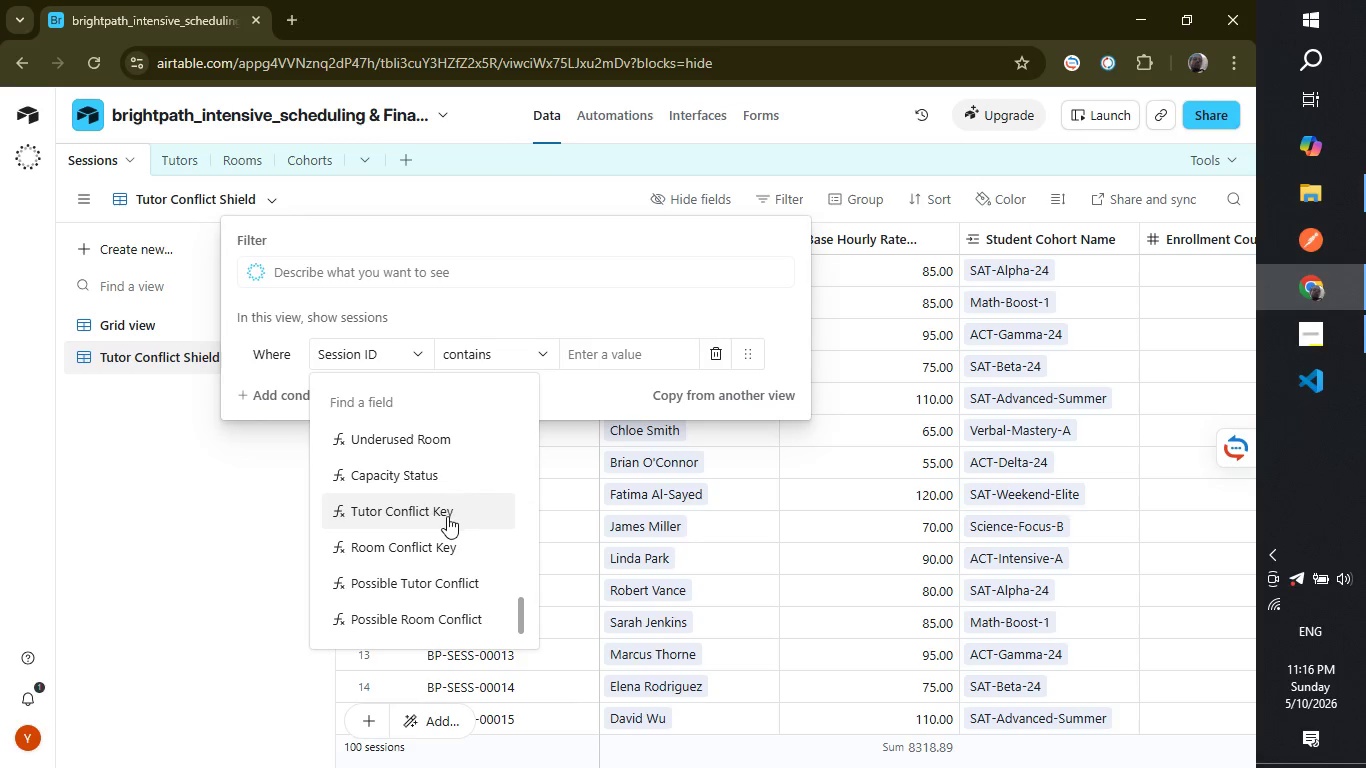 
left_click([447, 516])
 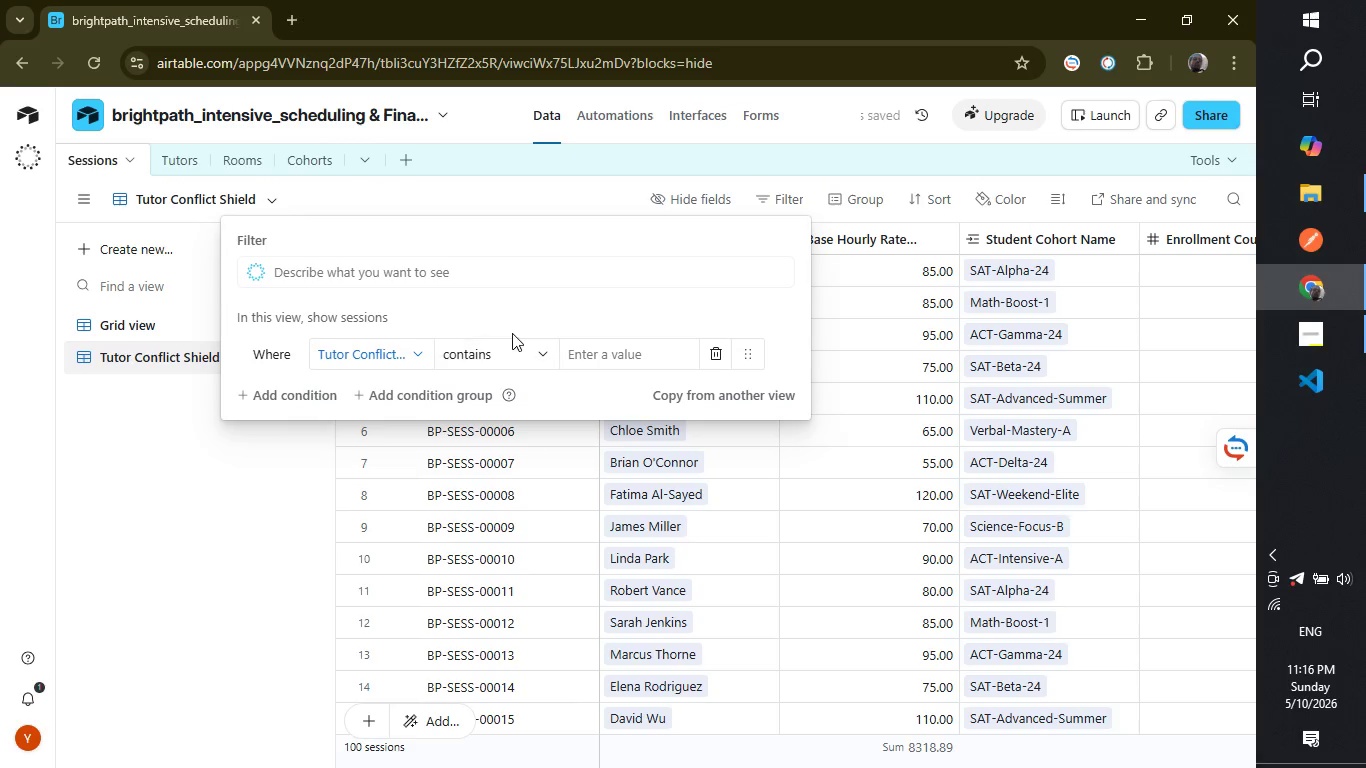 
left_click([512, 333])
 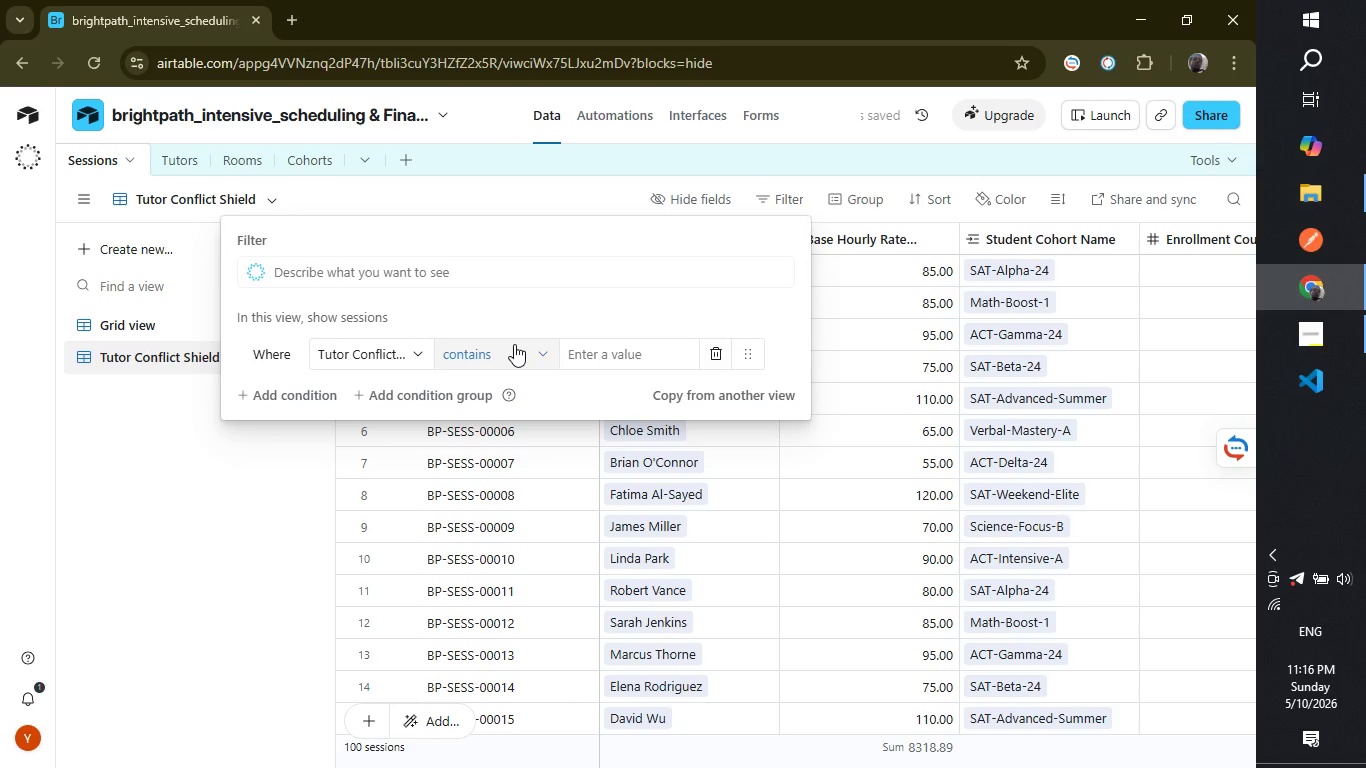 
left_click([514, 344])
 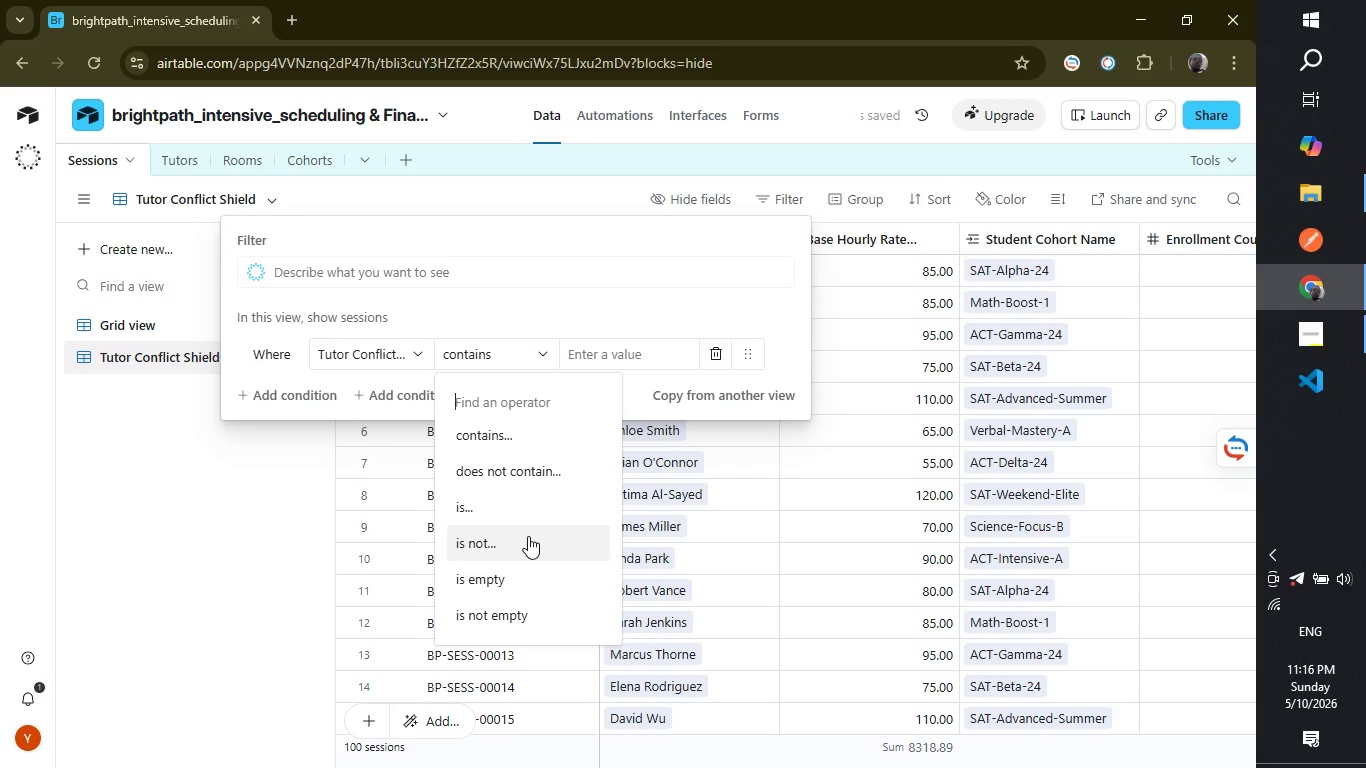 
left_click([528, 536])
 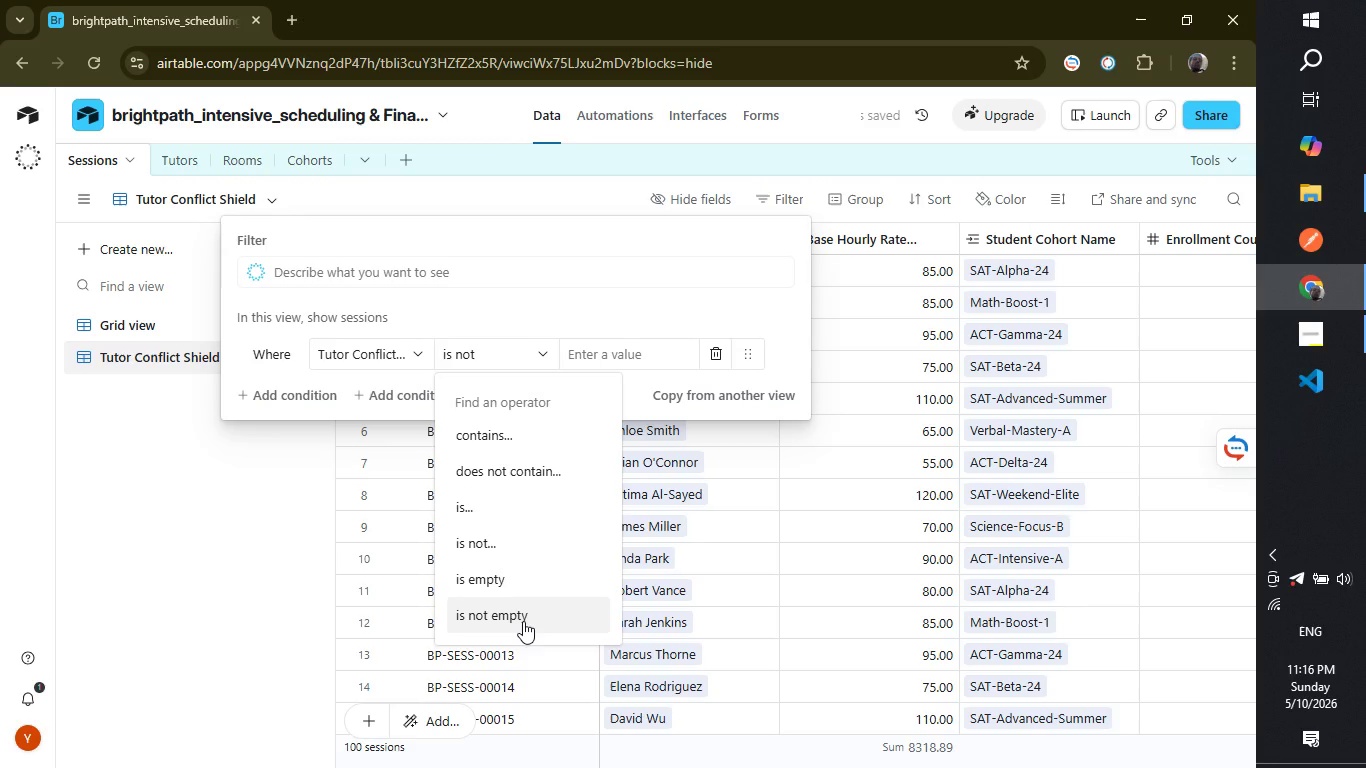 
left_click([523, 621])
 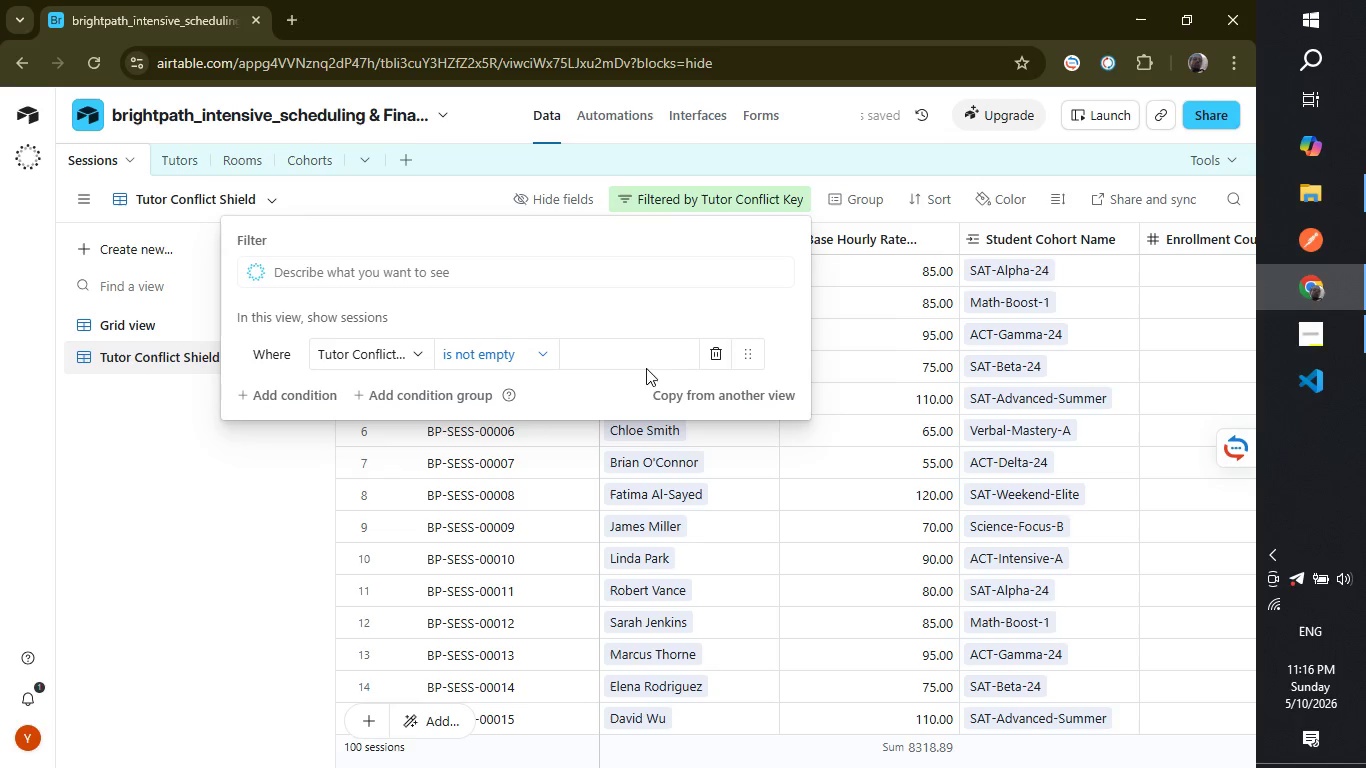 
left_click([215, 505])
 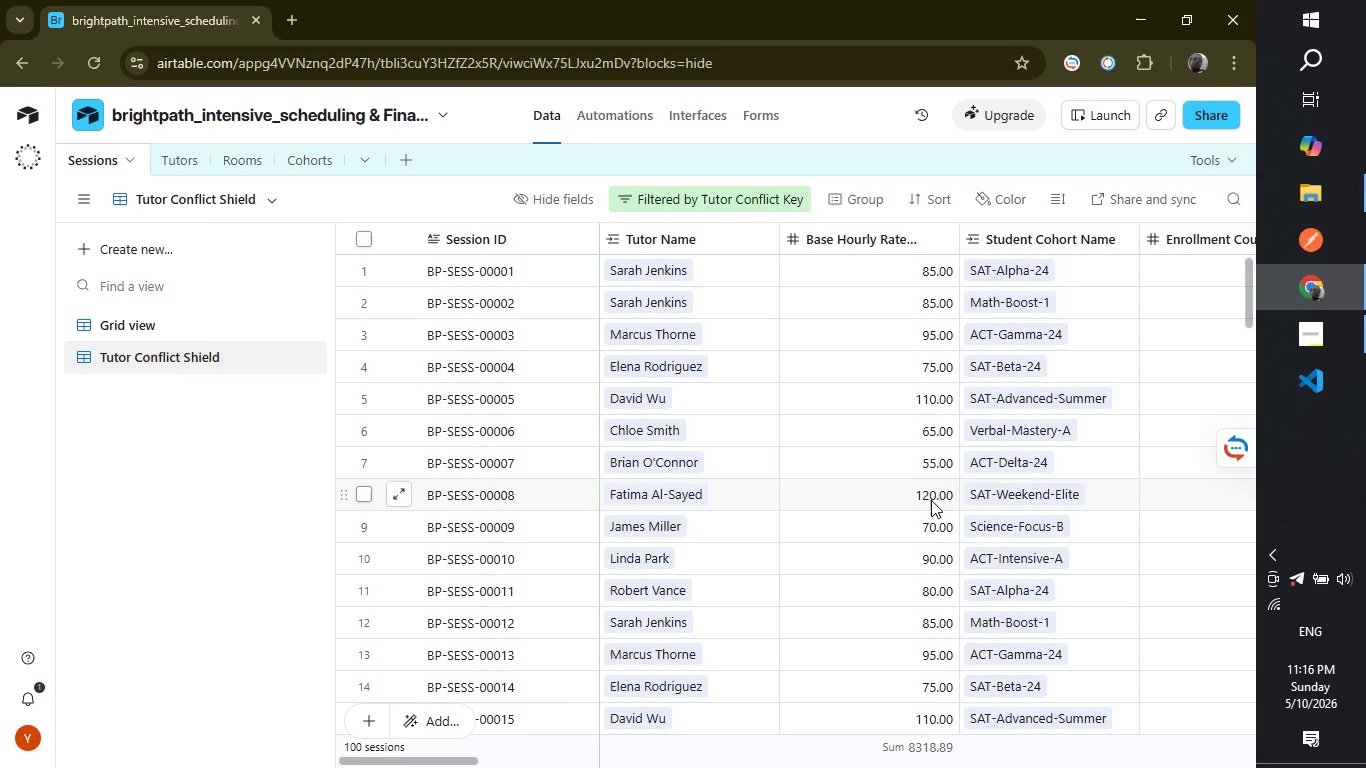 
wait(10.52)
 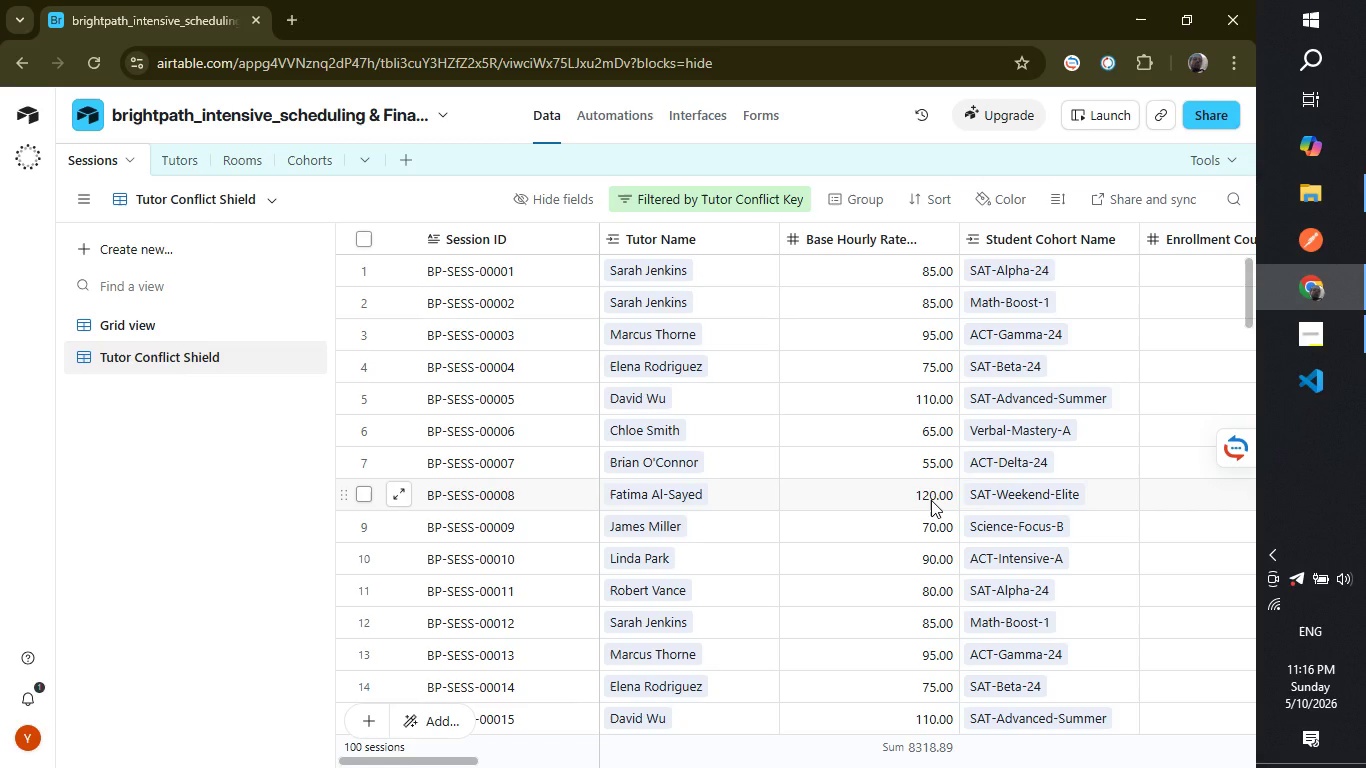 
left_click([900, 195])
 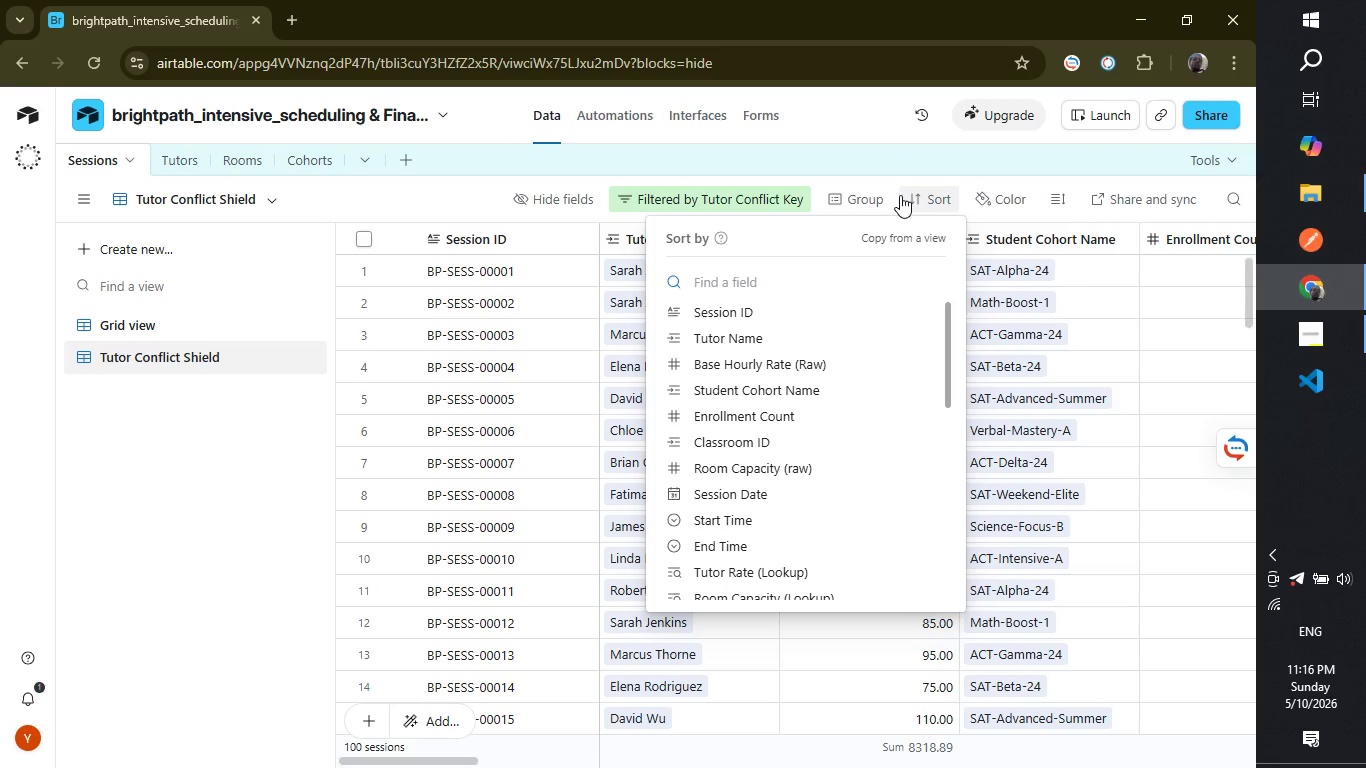 
wait(10.45)
 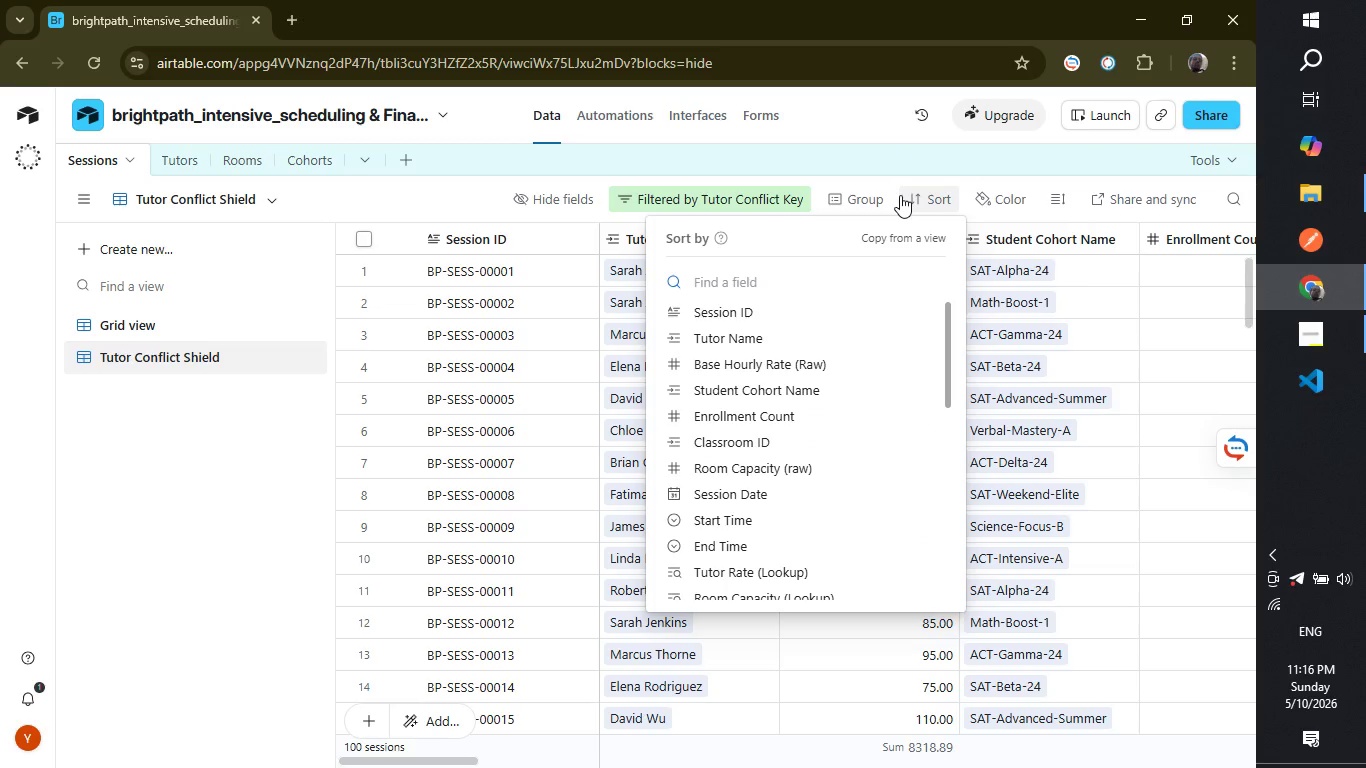 
scroll: coordinate [788, 343], scroll_direction: down, amount: 8.0
 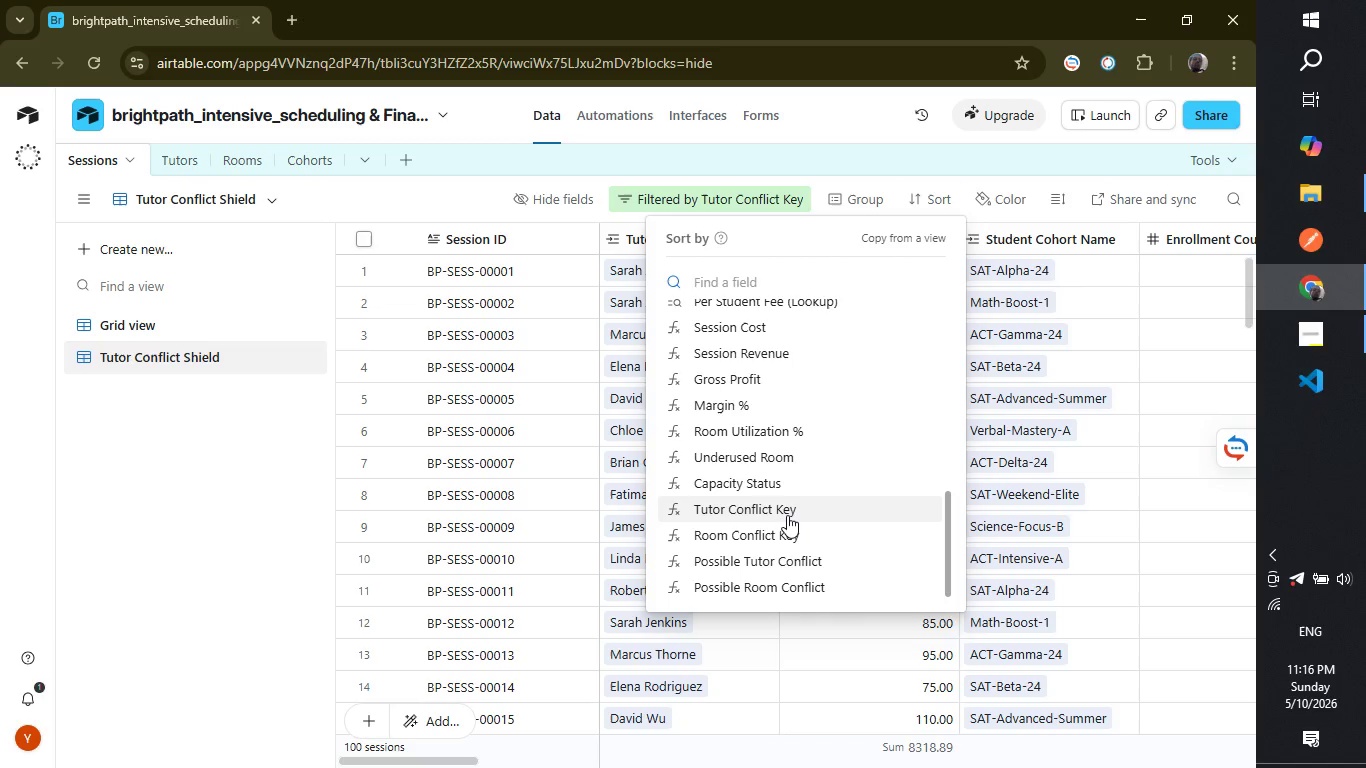 
left_click([787, 515])
 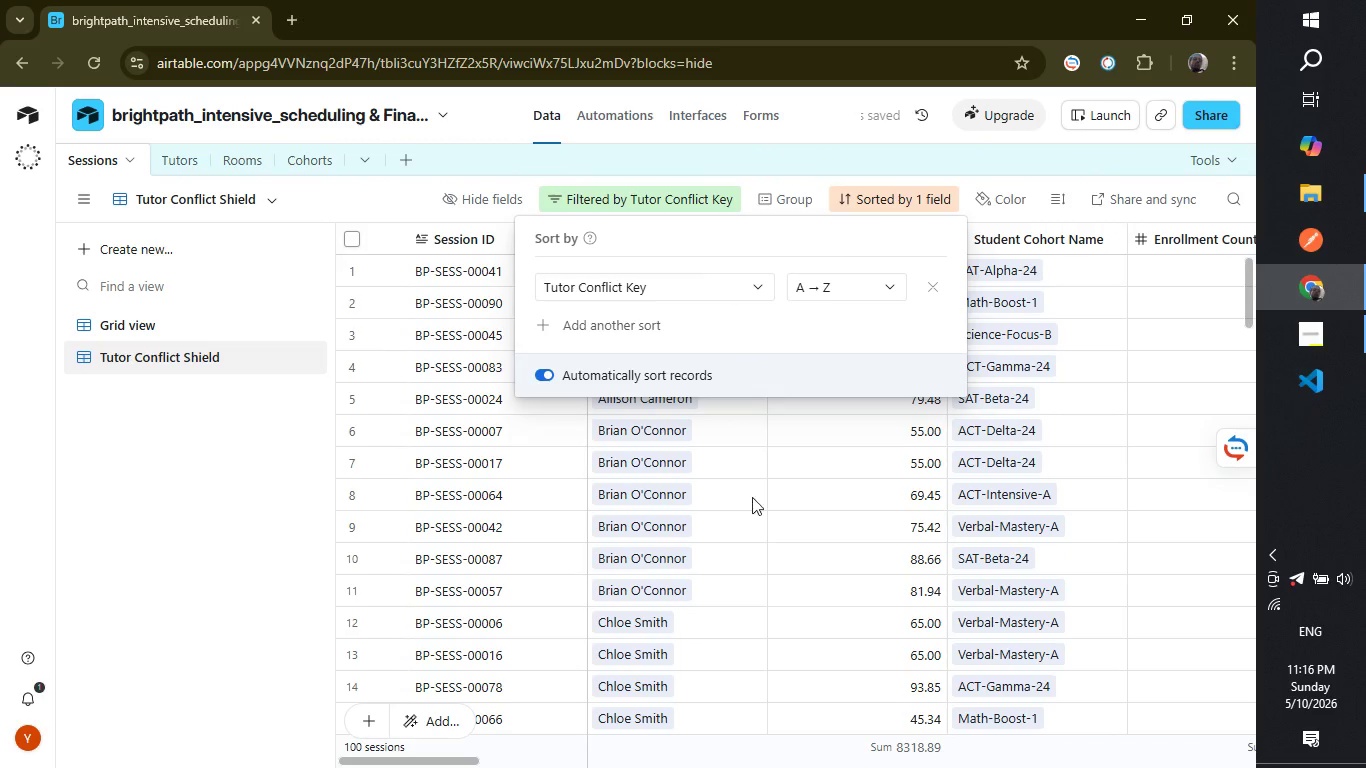 
left_click([553, 313])
 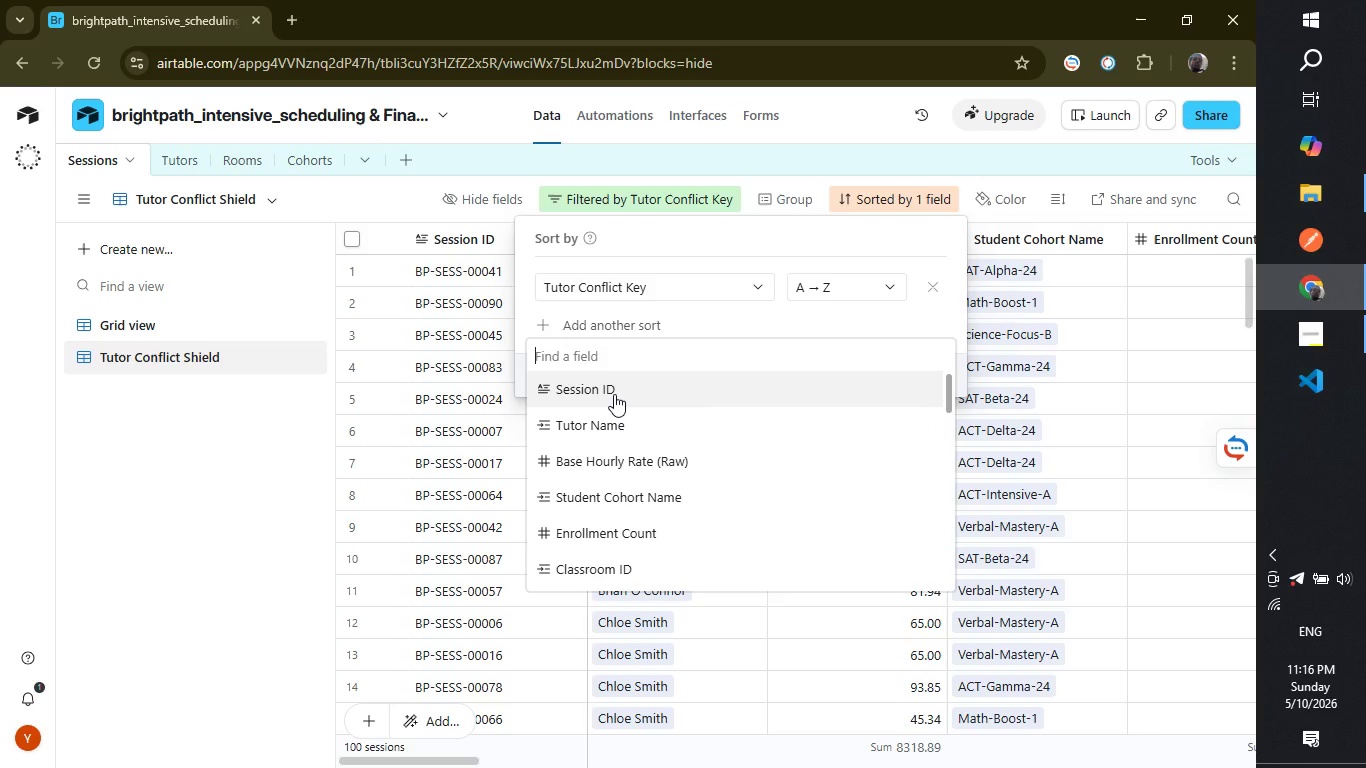 
scroll: coordinate [669, 458], scroll_direction: down, amount: 3.0
 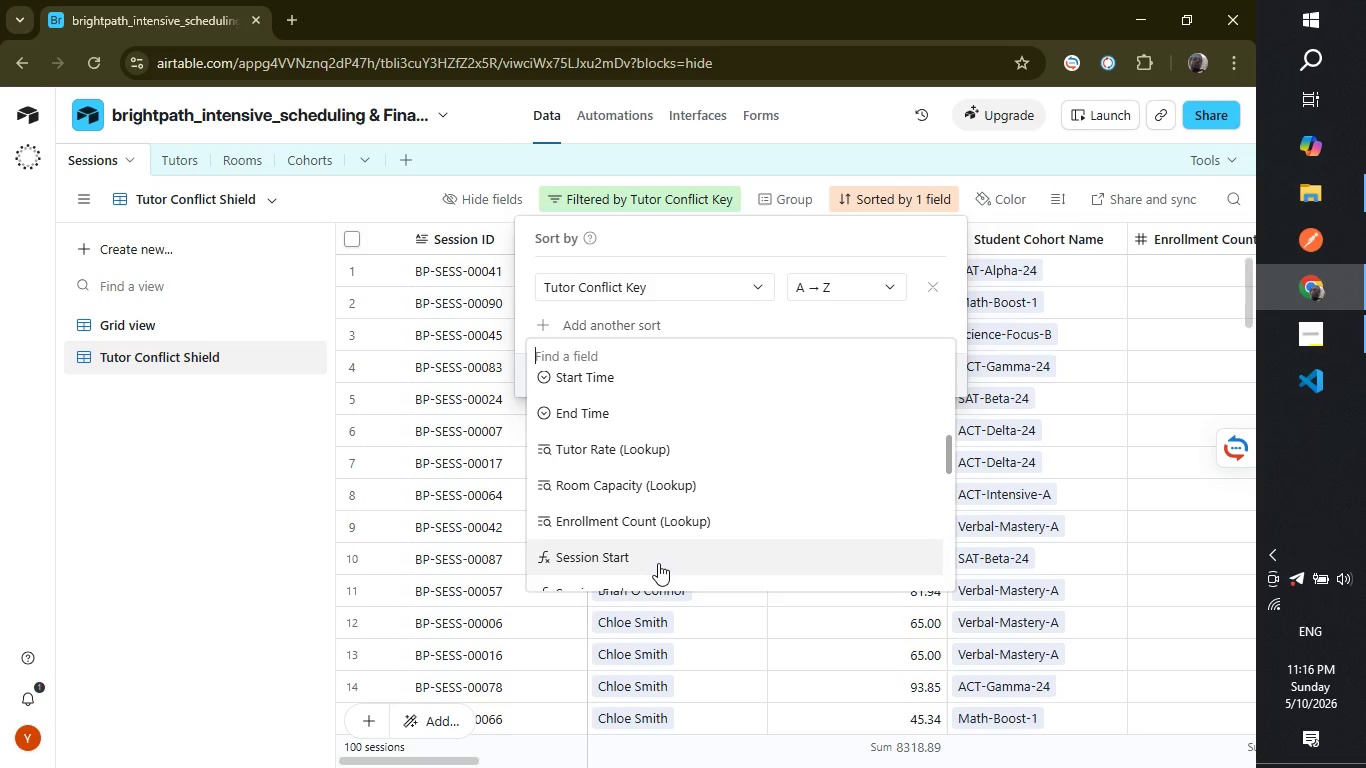 
left_click([658, 563])
 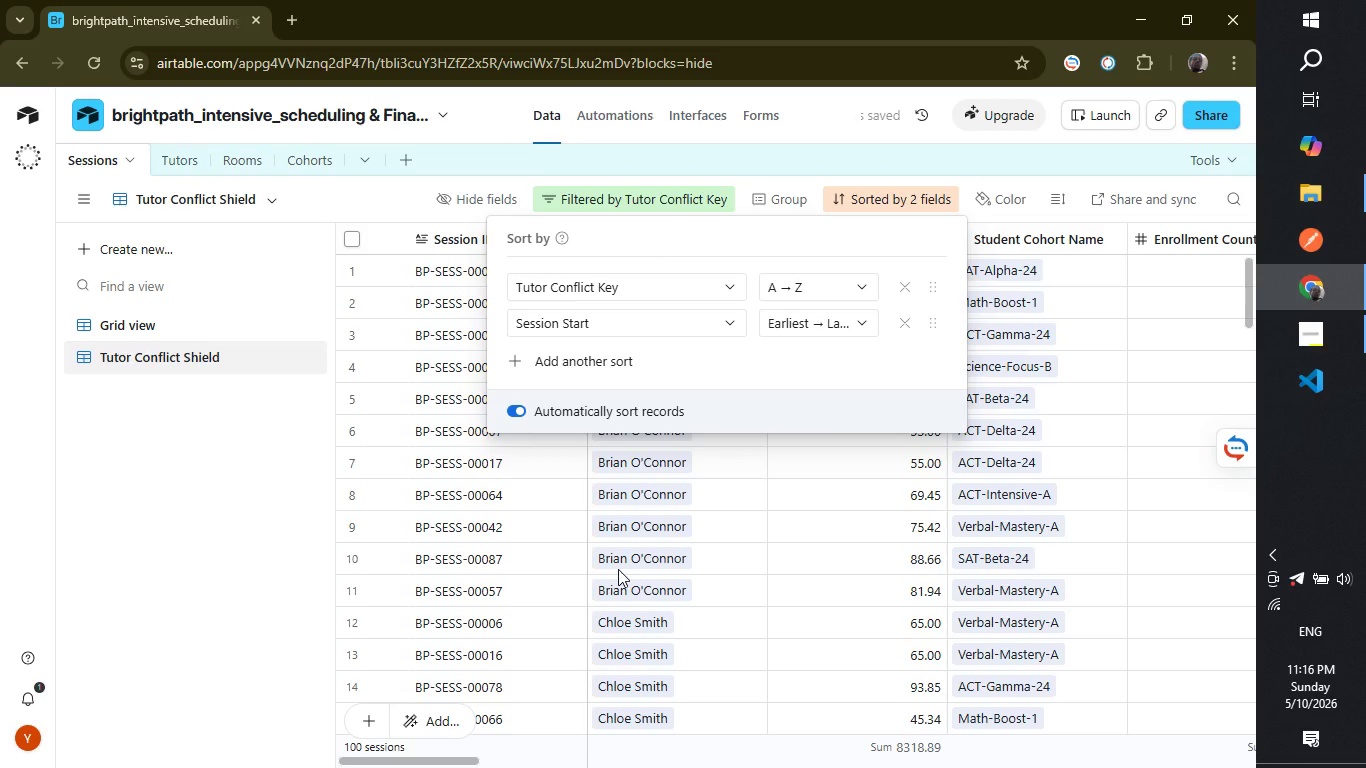 
left_click([203, 473])
 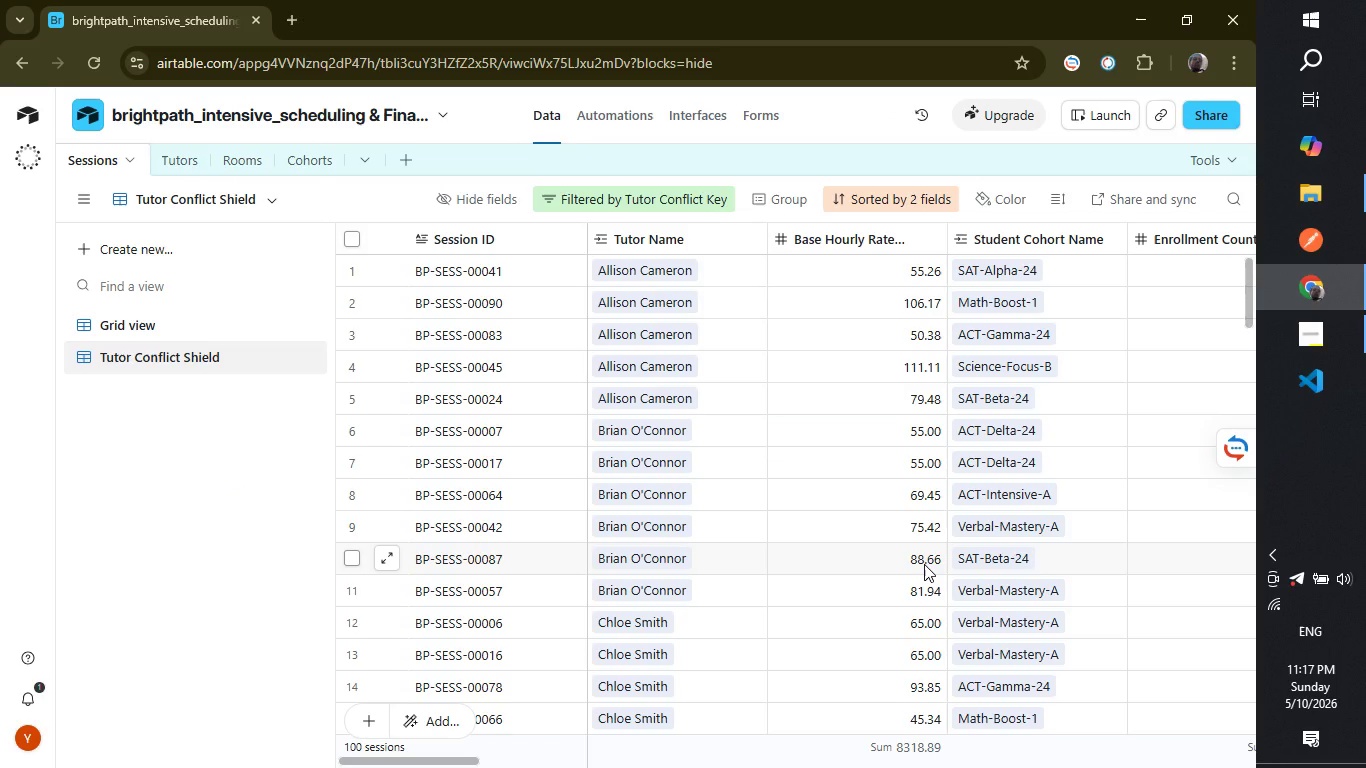 
scroll: coordinate [924, 565], scroll_direction: down, amount: 3.0
 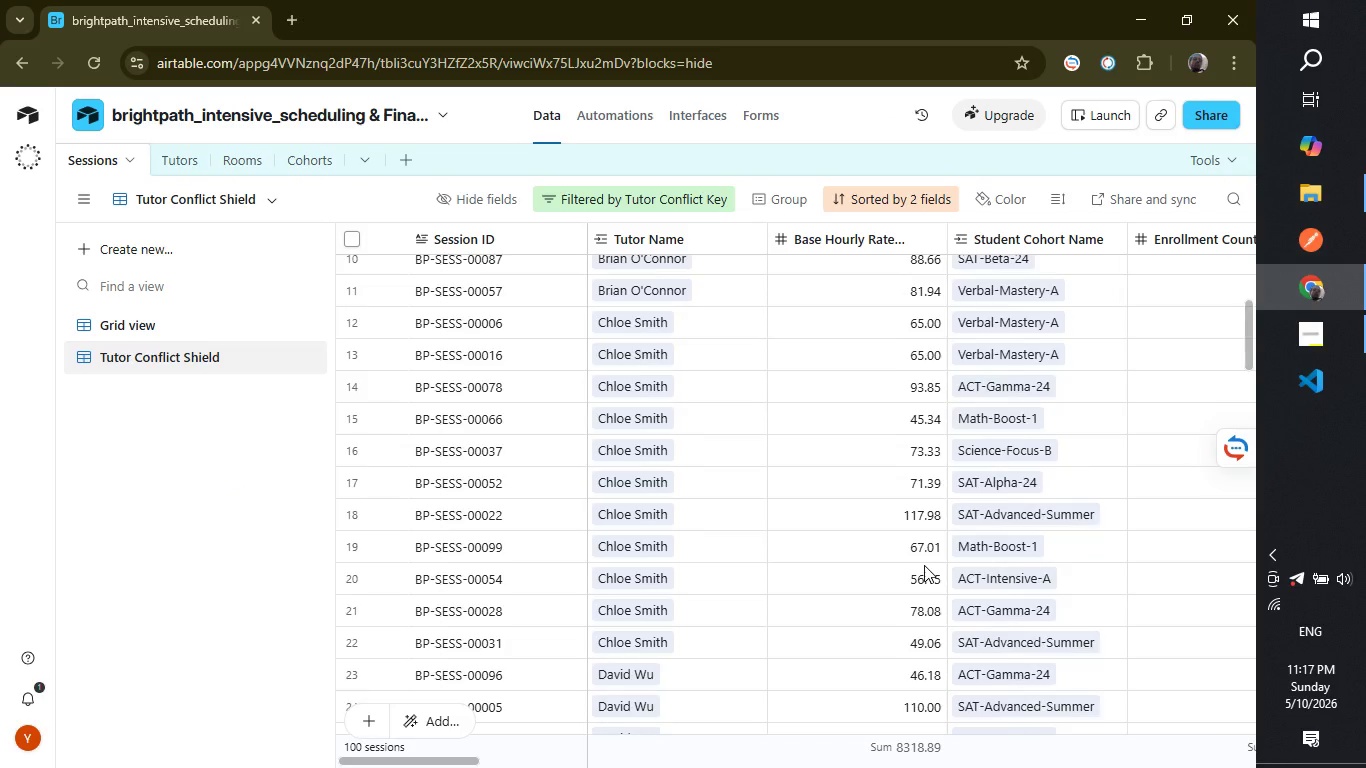 
scroll: coordinate [924, 565], scroll_direction: up, amount: 4.0
 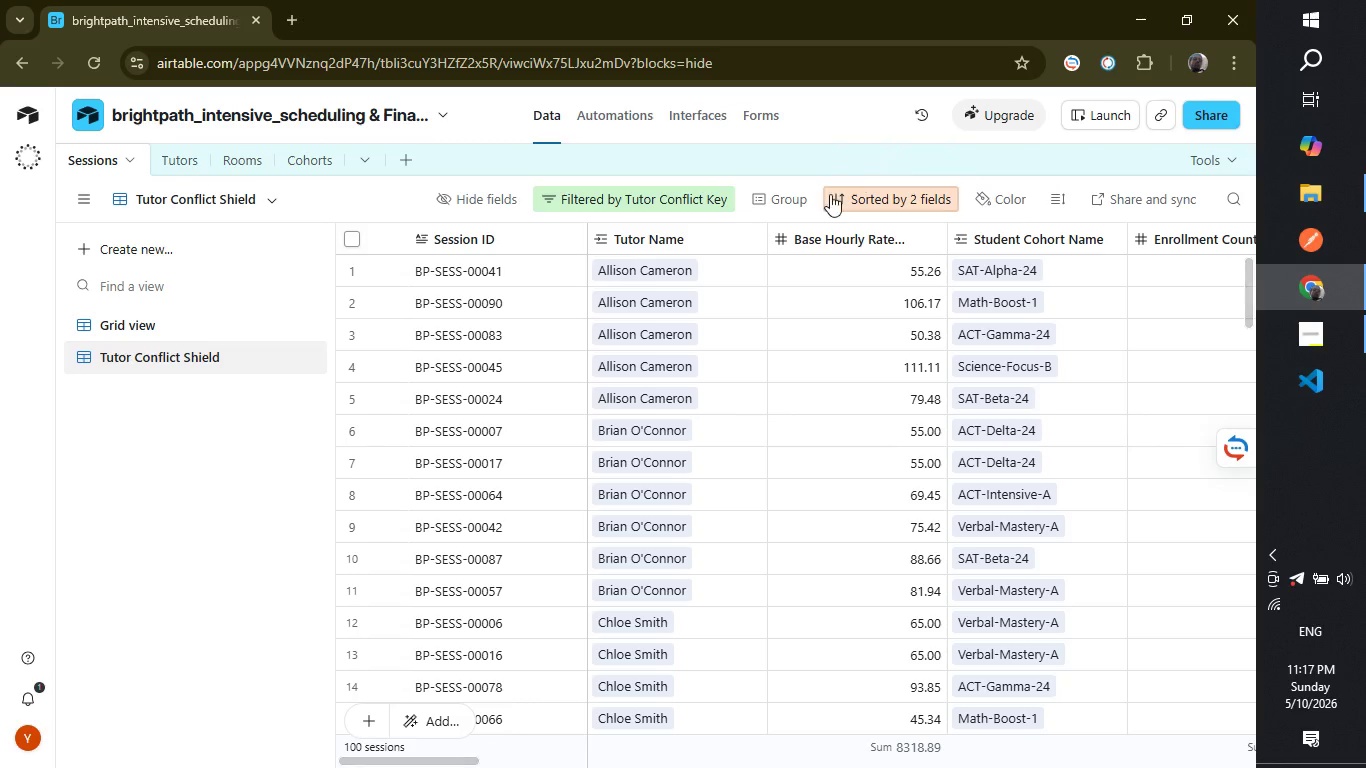 
left_click([784, 202])
 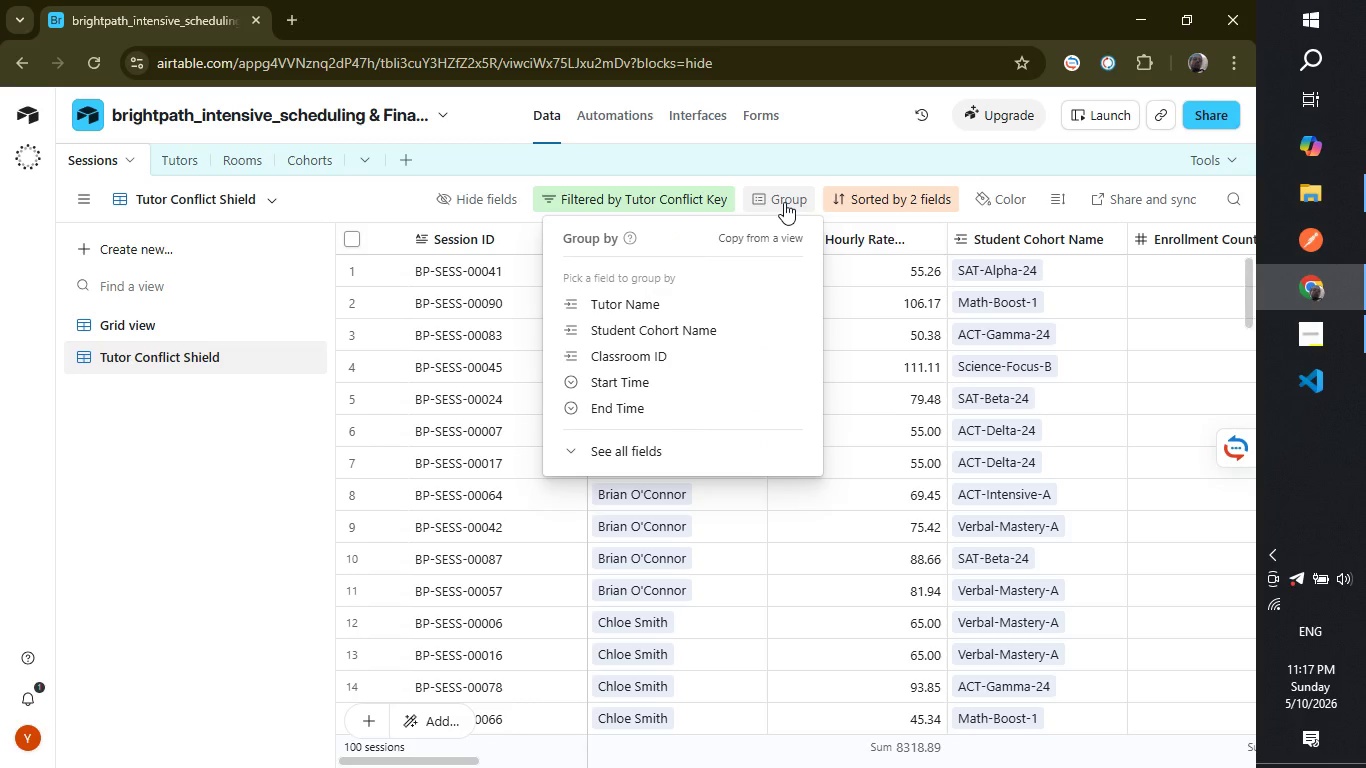 
wait(5.38)
 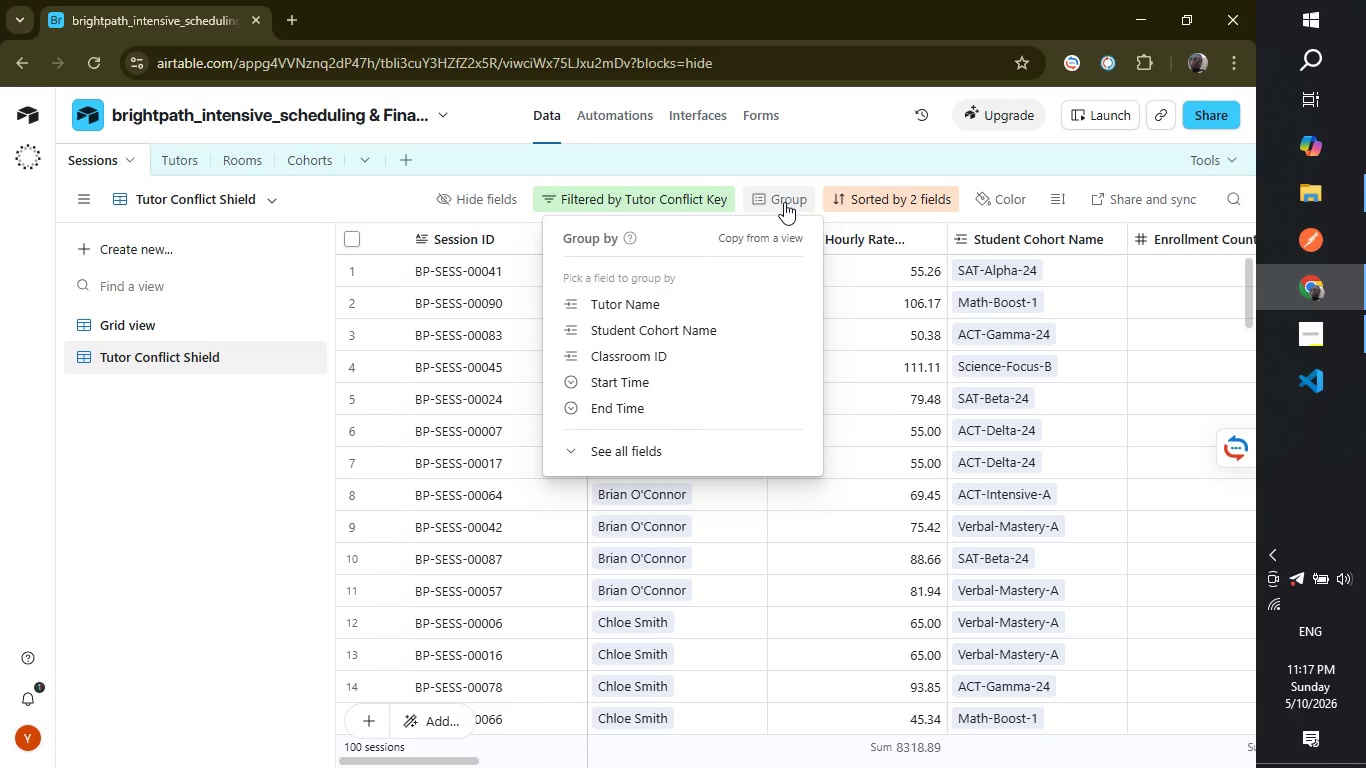 
scroll: coordinate [721, 315], scroll_direction: down, amount: 1.0
 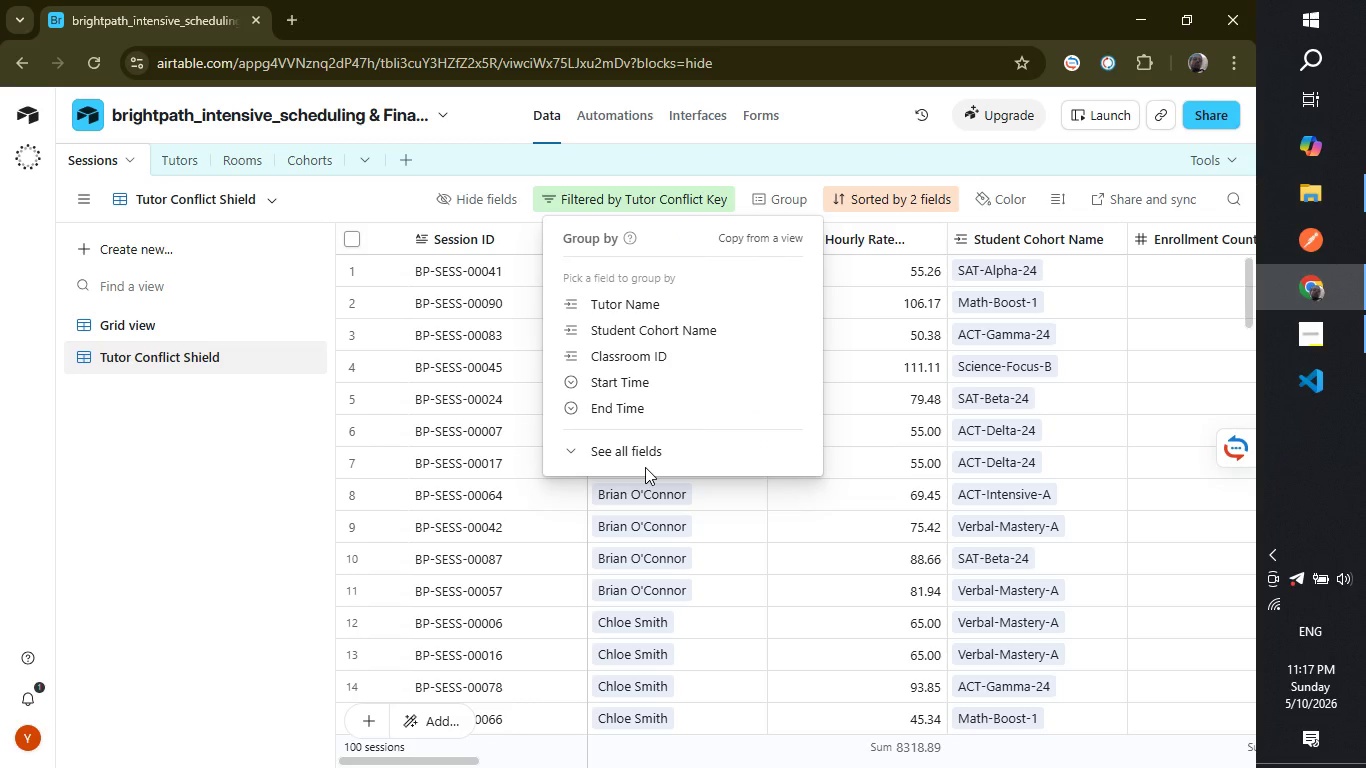 
left_click([645, 467])
 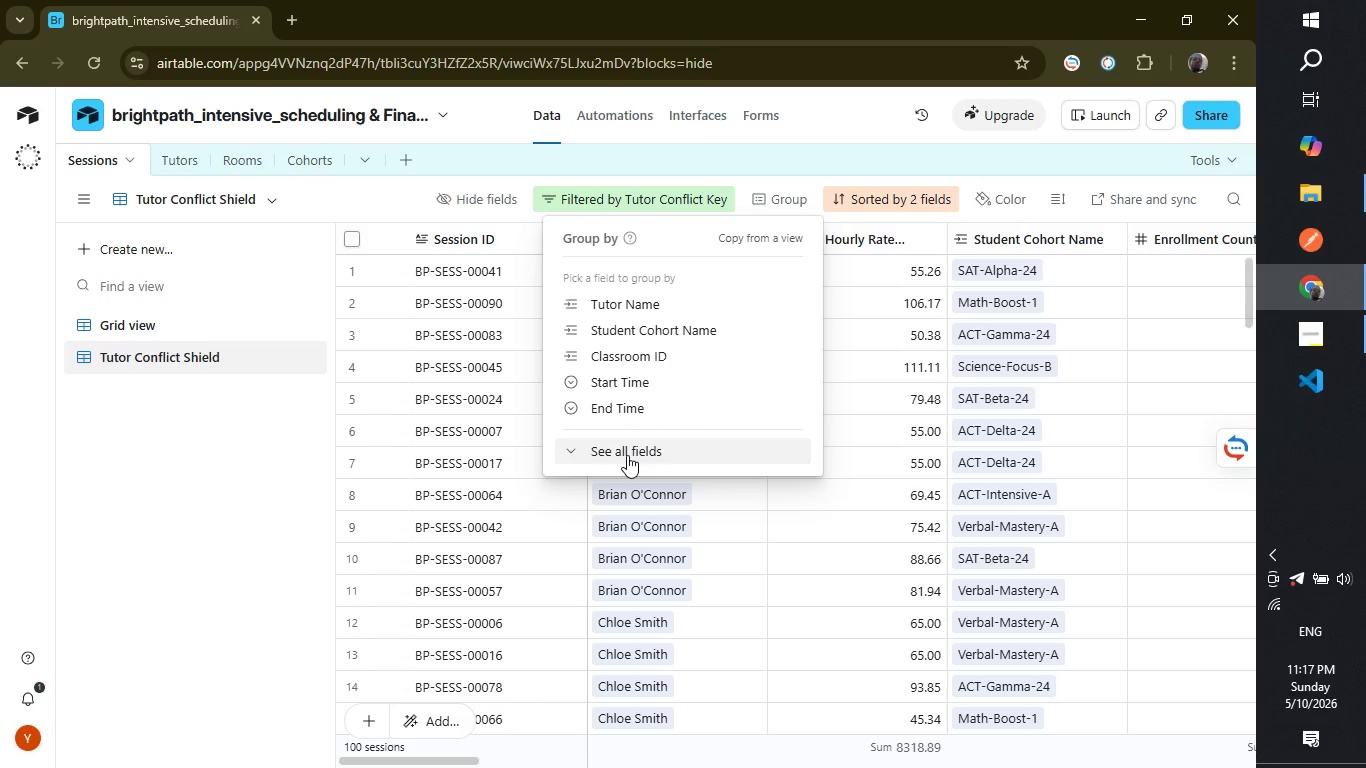 
left_click([627, 455])
 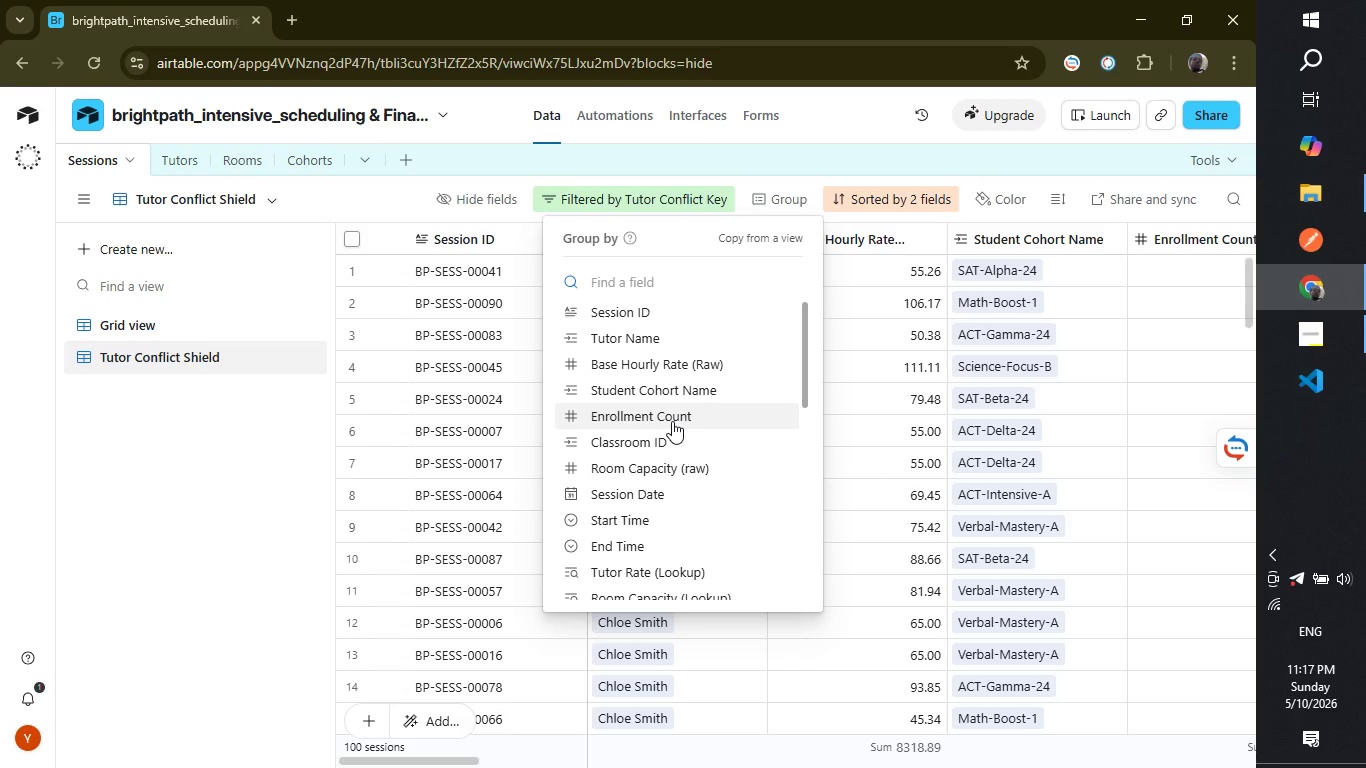 
scroll: coordinate [672, 421], scroll_direction: down, amount: 6.0
 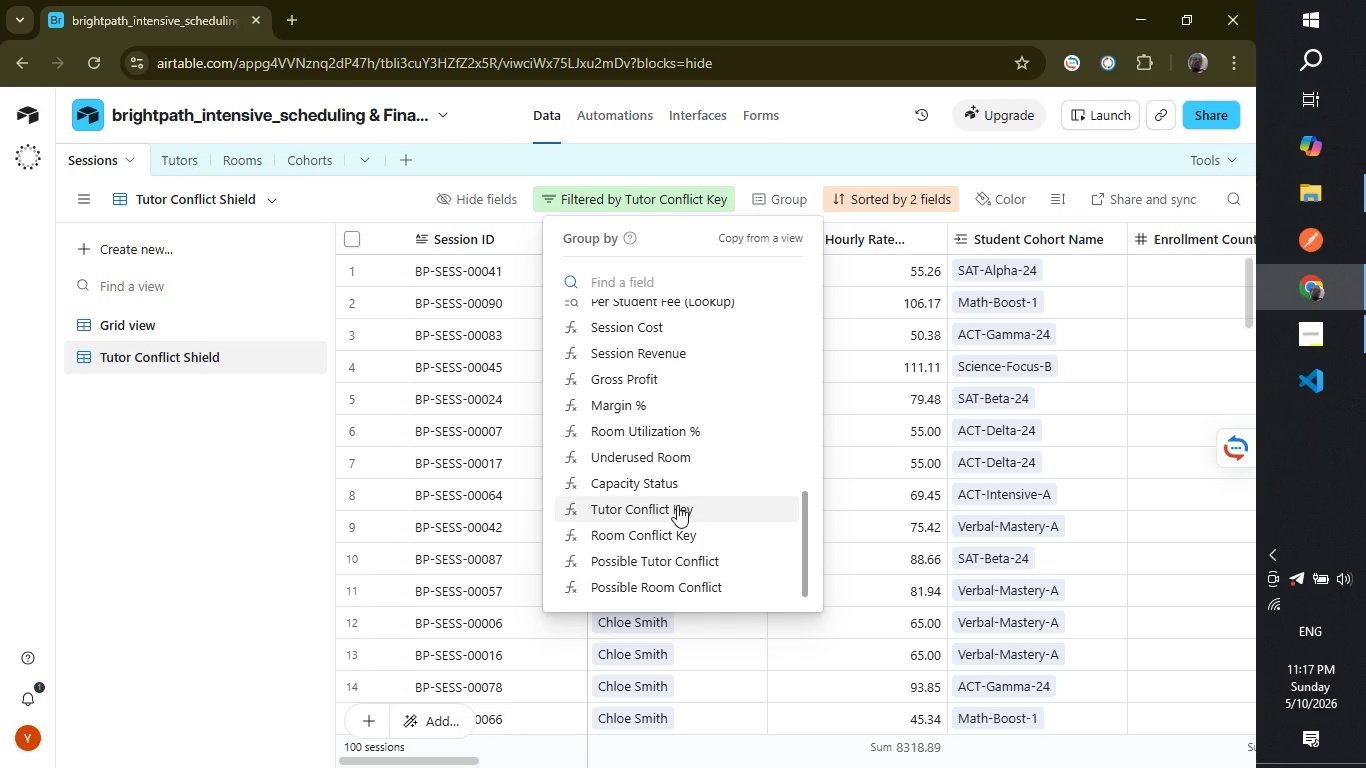 
left_click([677, 501])
 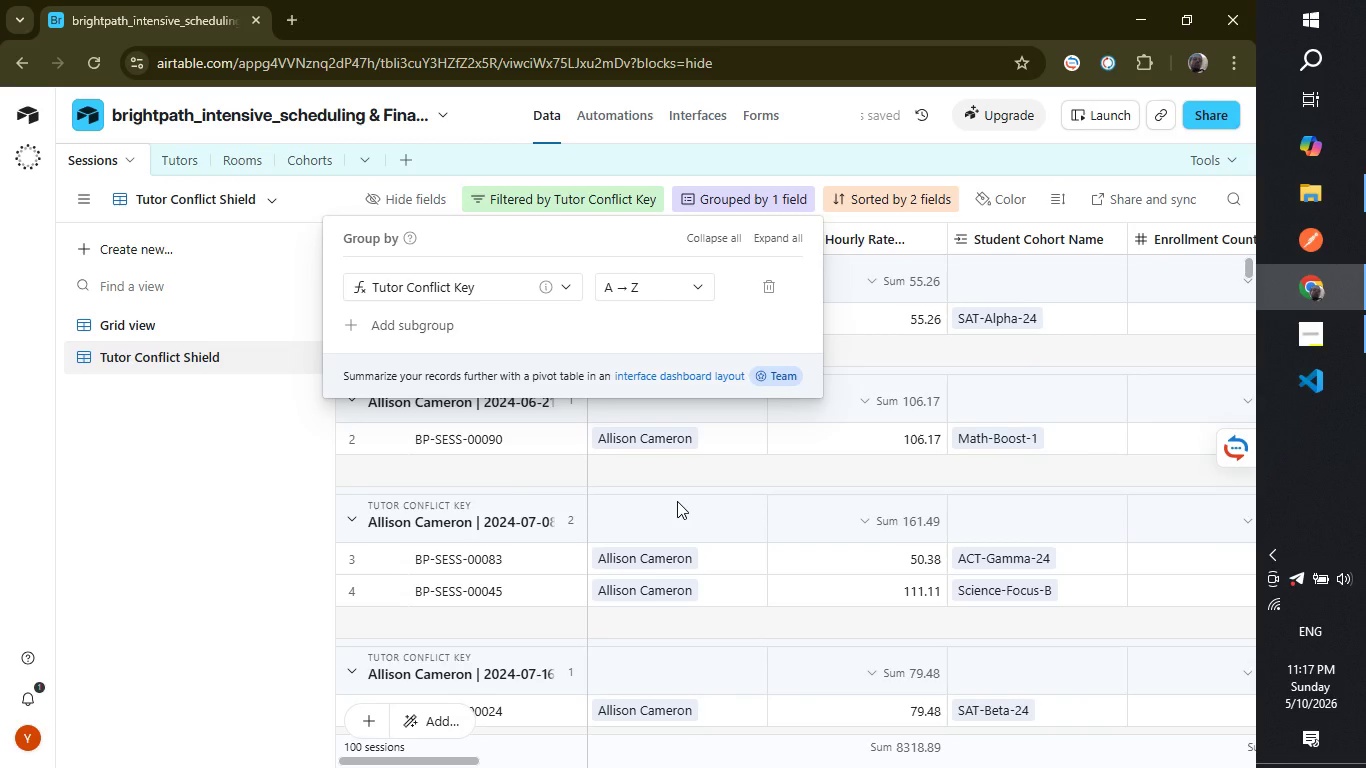 
wait(10.47)
 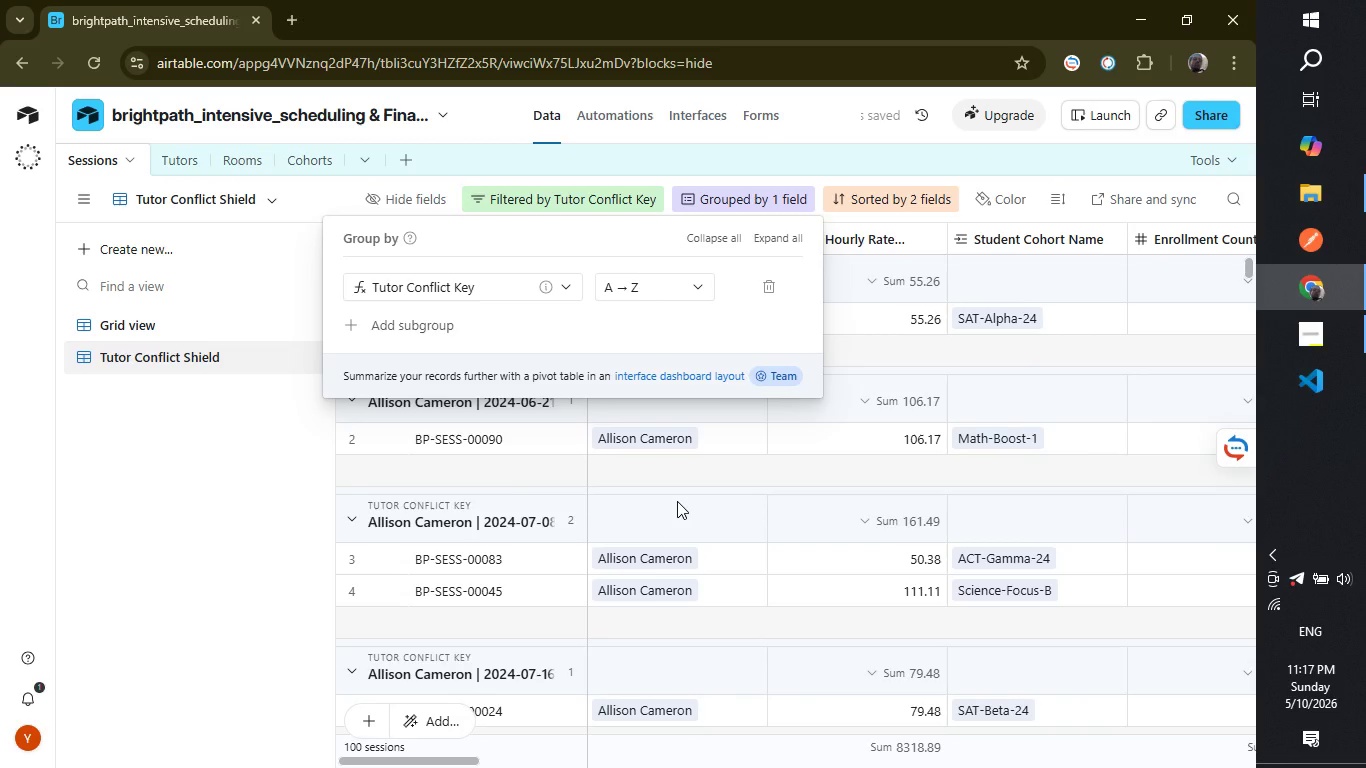 
left_click([188, 477])
 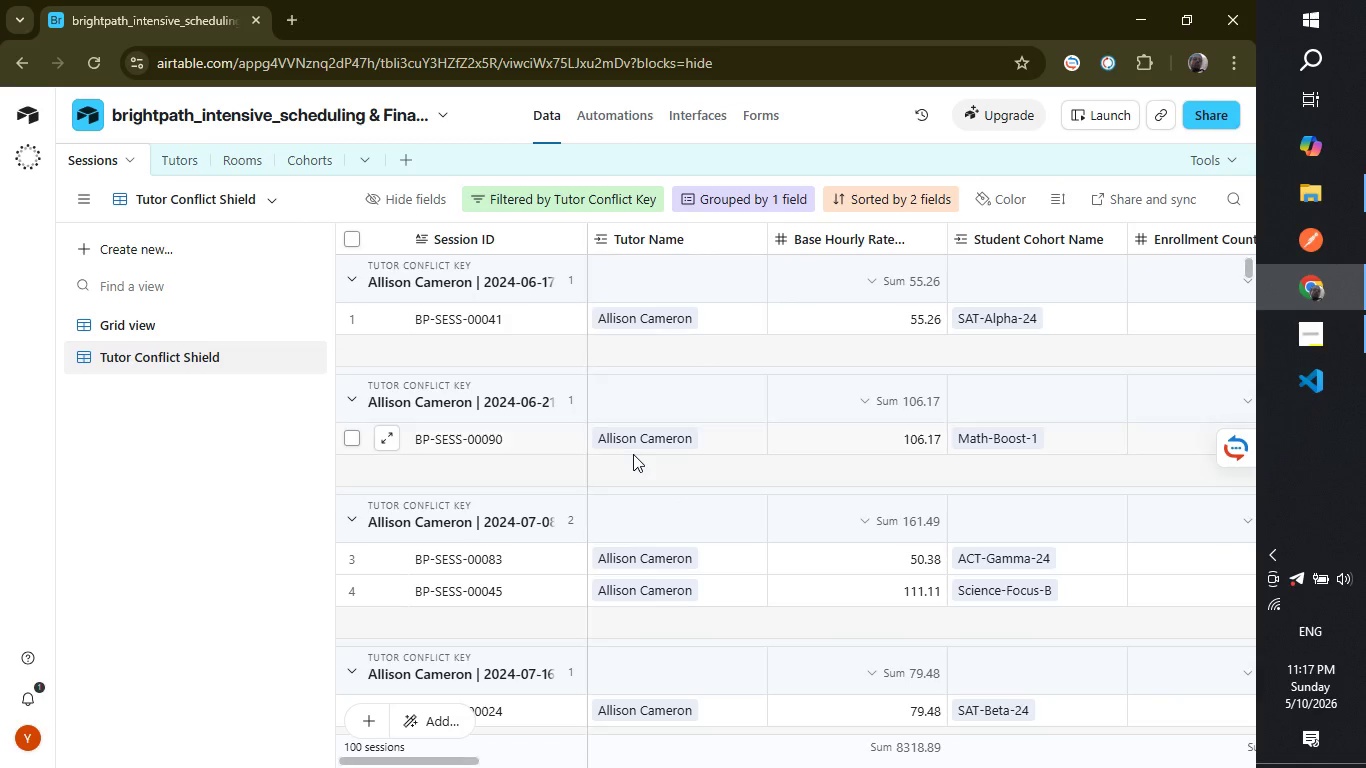 
scroll: coordinate [633, 454], scroll_direction: up, amount: 2.0
 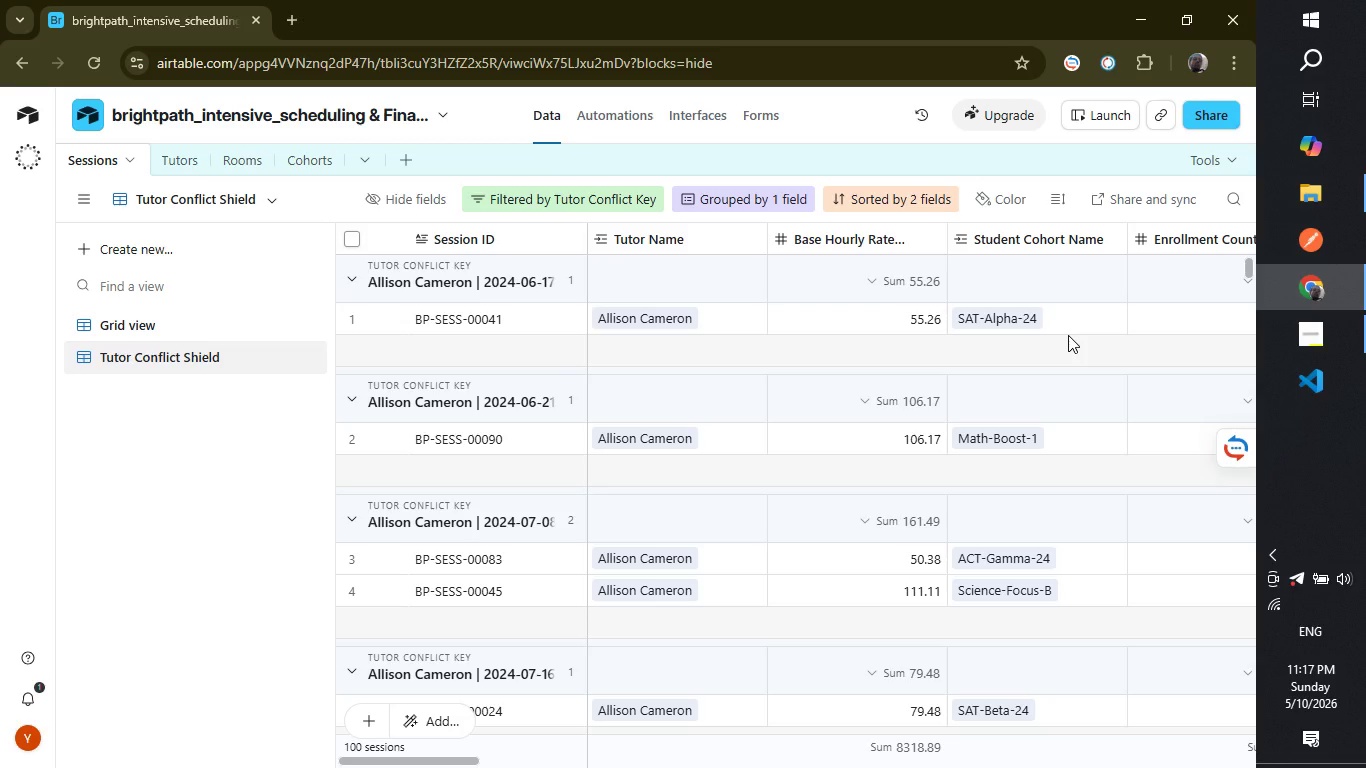 
wait(13.51)
 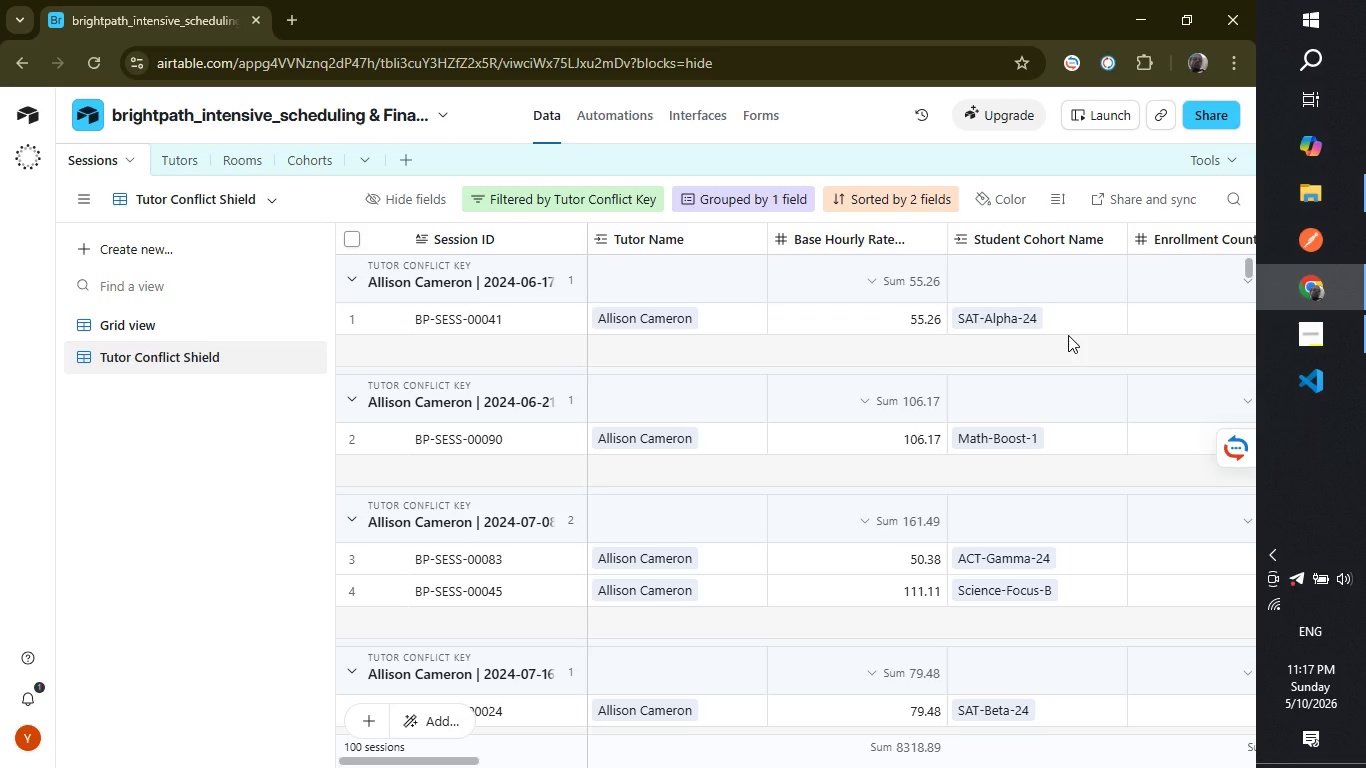 
mouse_move([565, 392])
 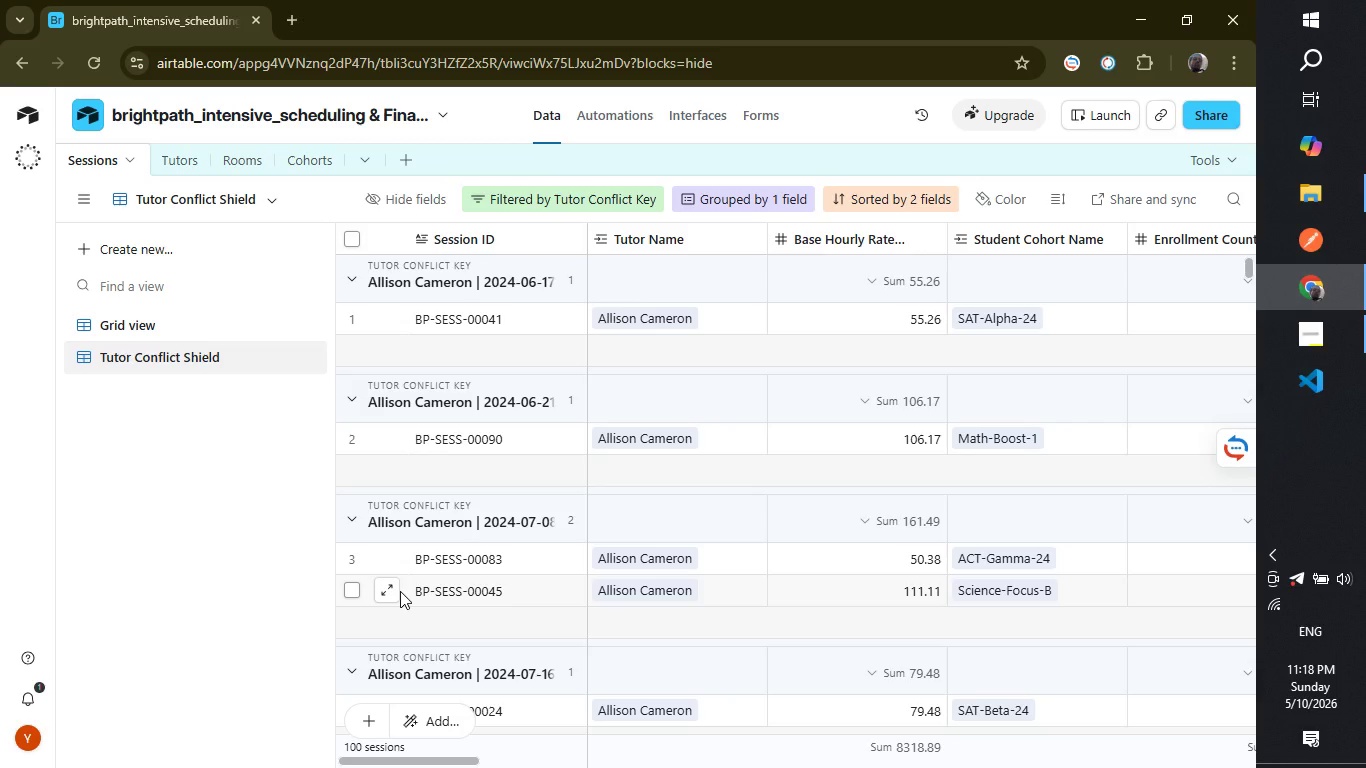 
wait(32.44)
 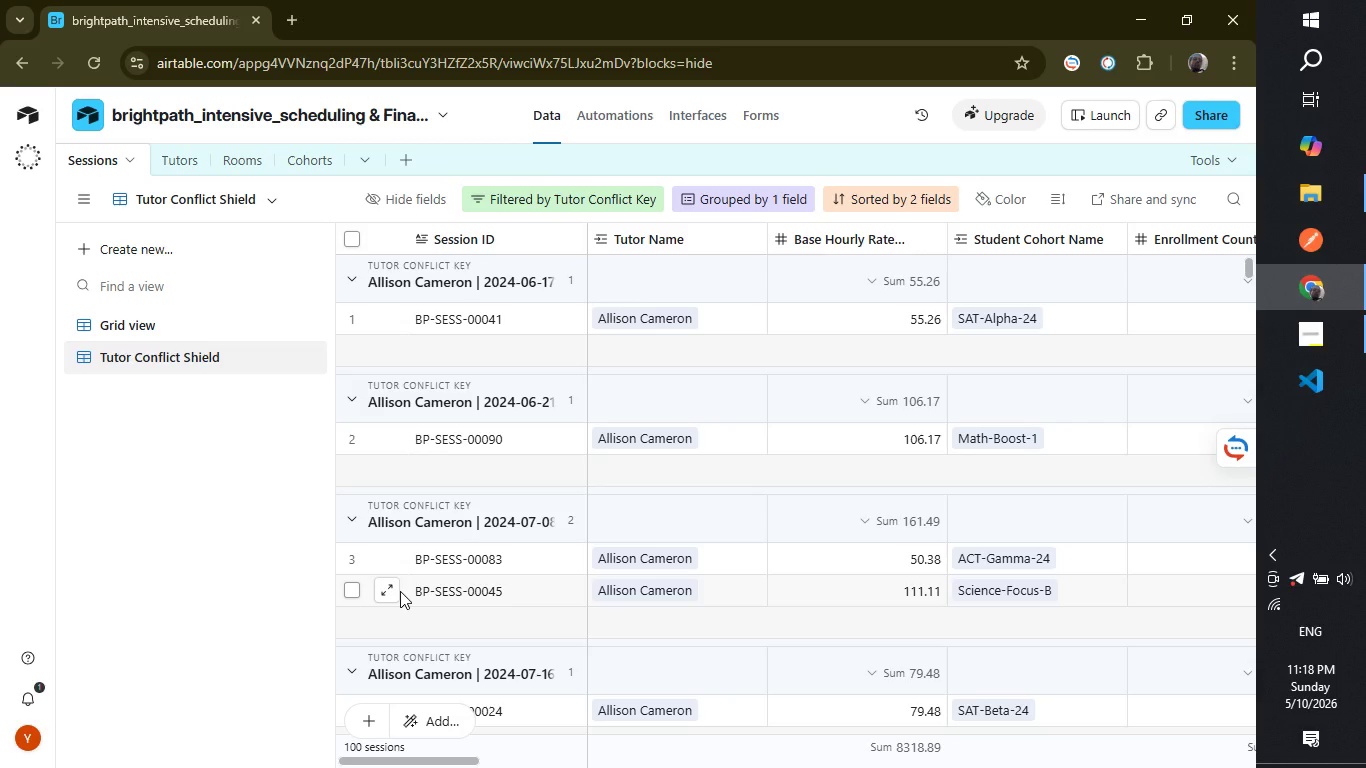 
scroll: coordinate [713, 482], scroll_direction: down, amount: 16.0
 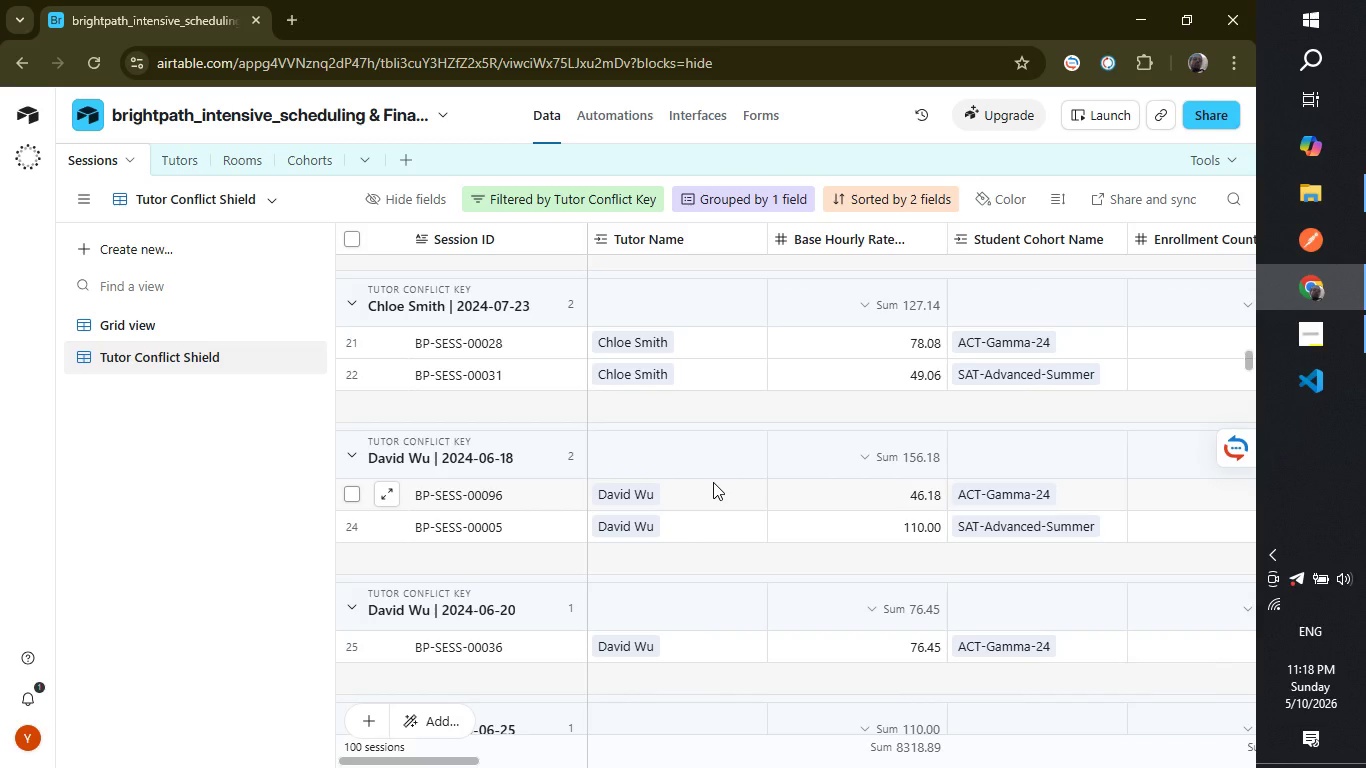 
wait(5.03)
 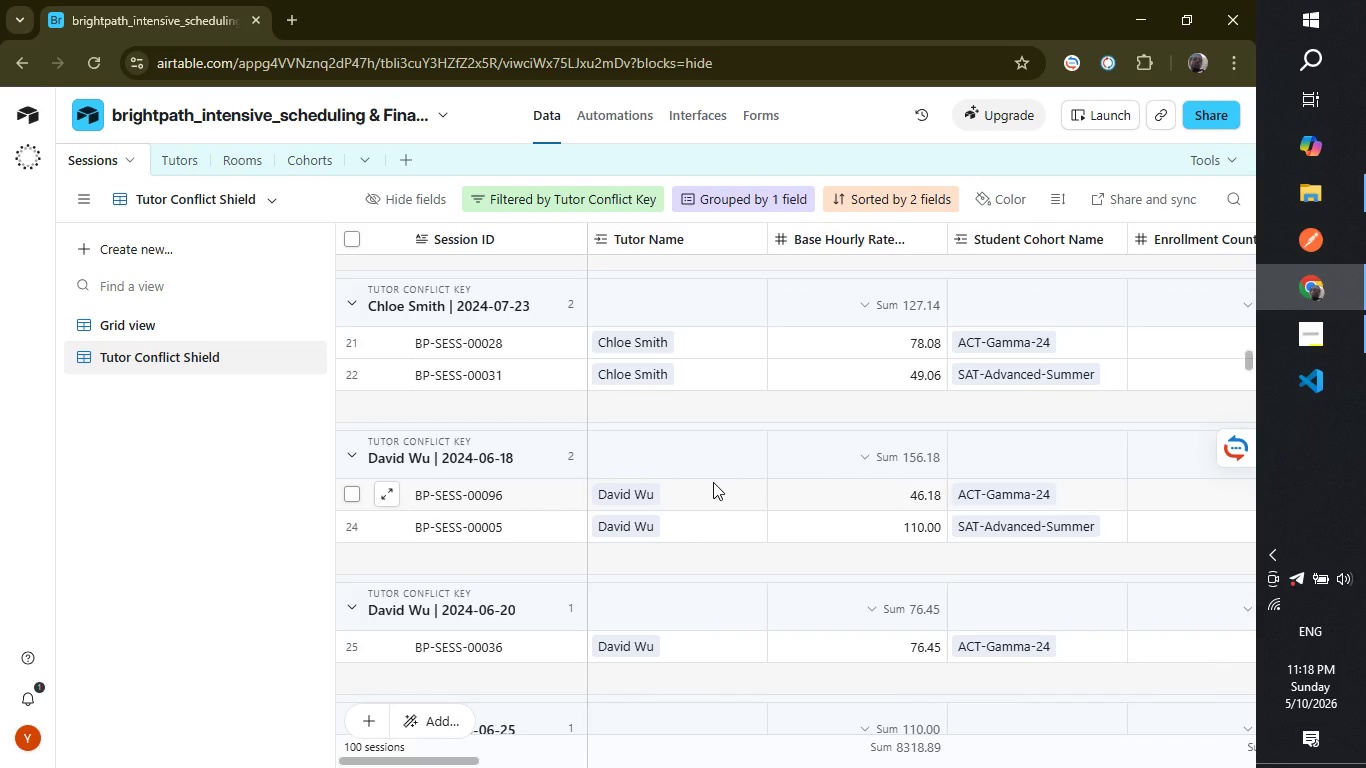 
scroll: coordinate [713, 482], scroll_direction: down, amount: 4.0
 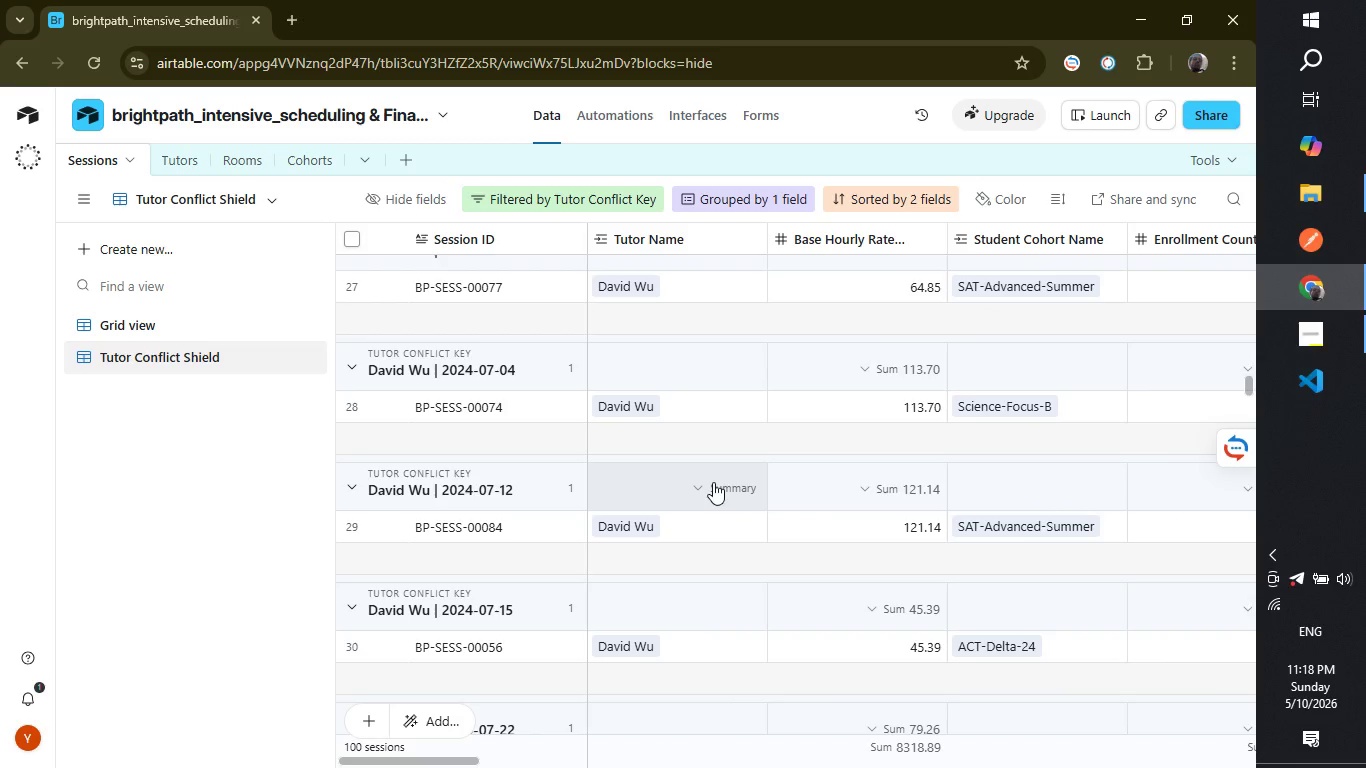 
wait(6.8)
 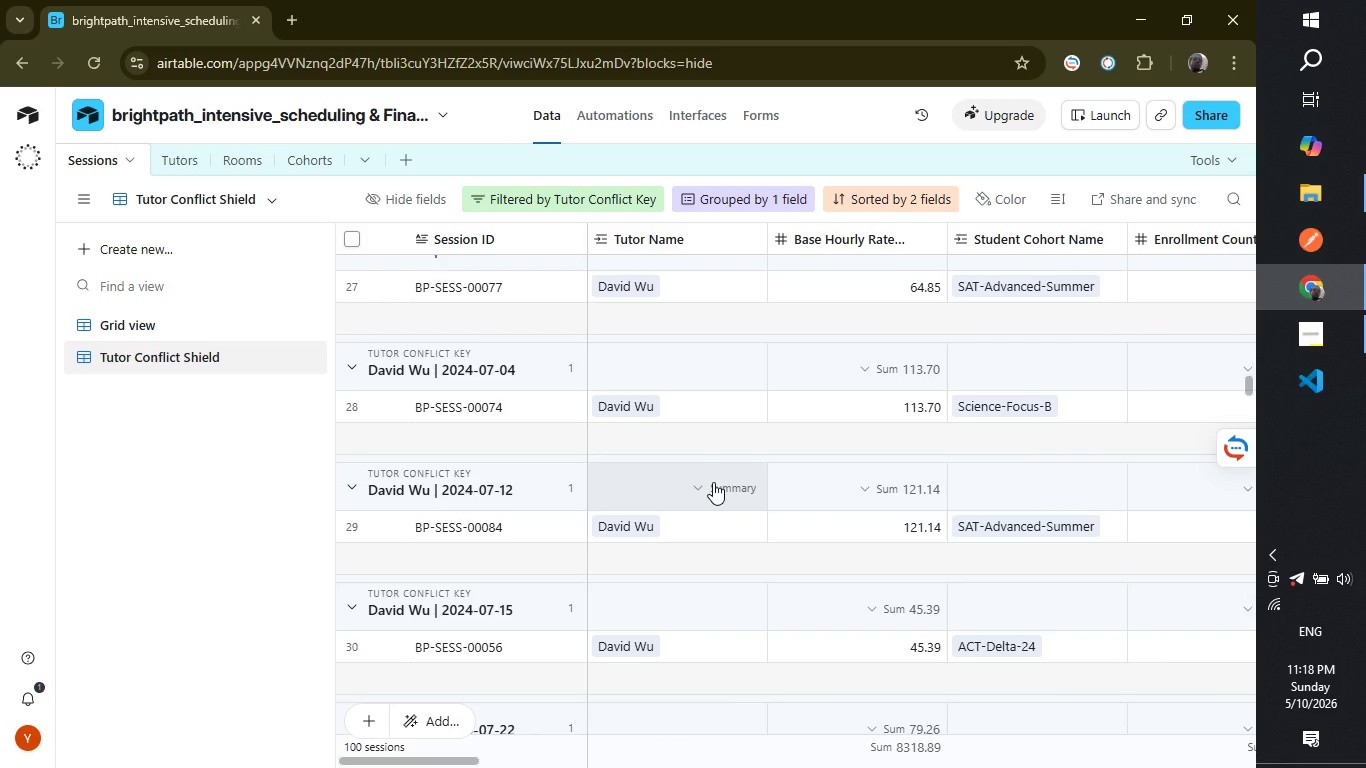 
left_click([355, 488])
 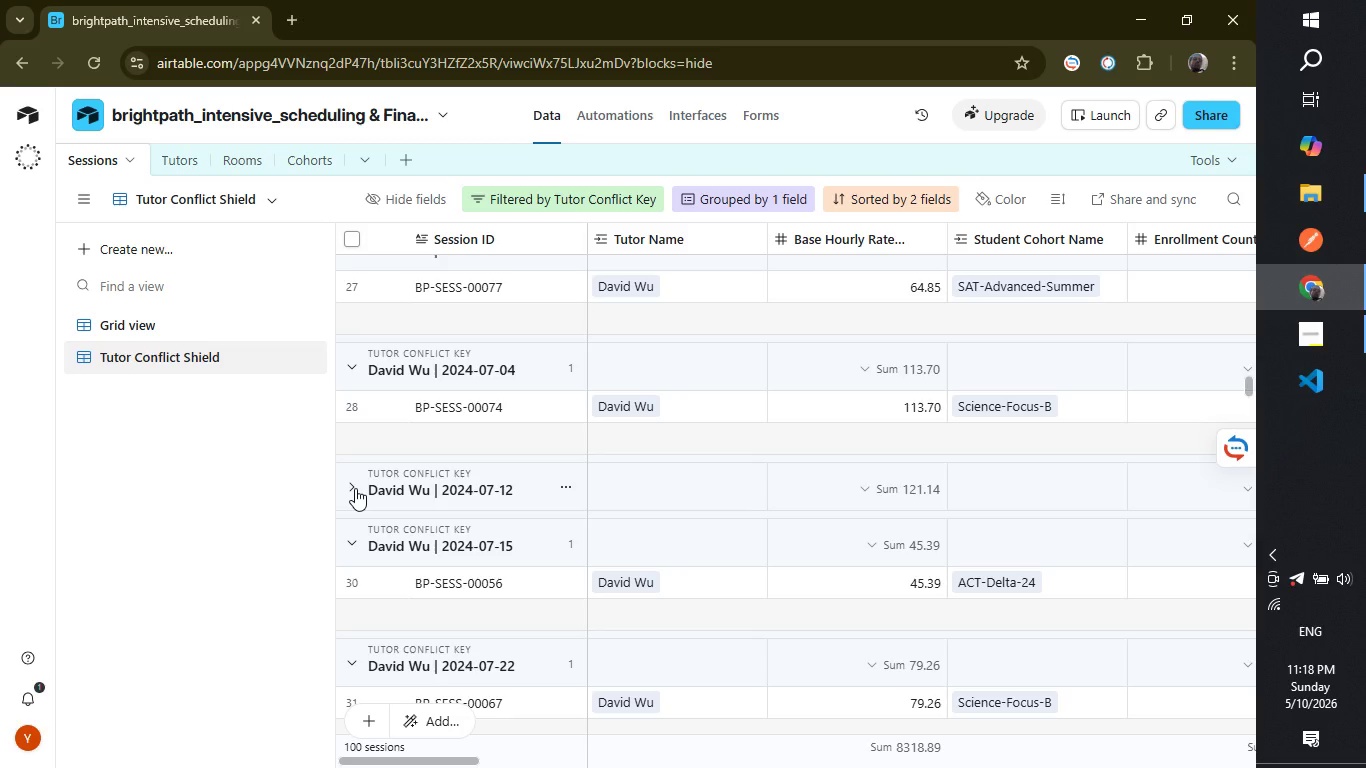 
wait(6.53)
 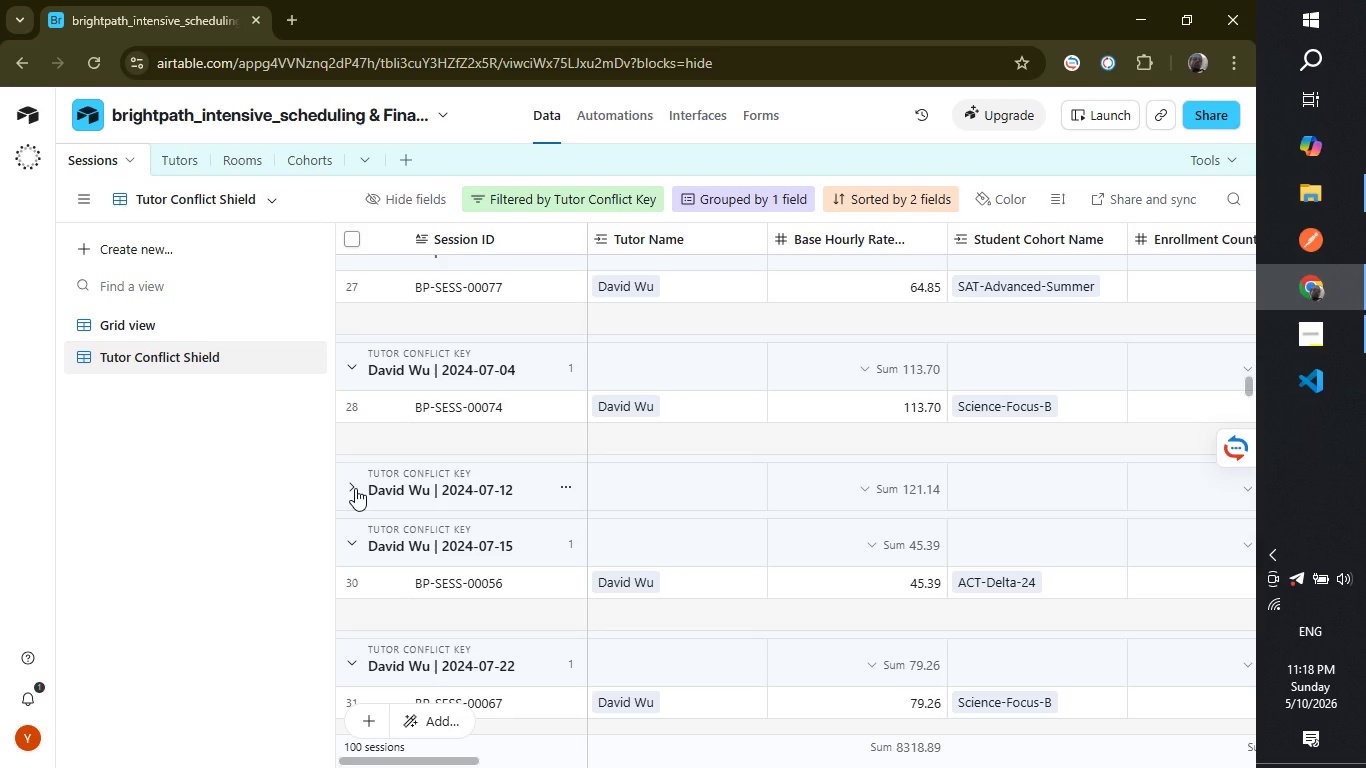 
left_click([354, 359])
 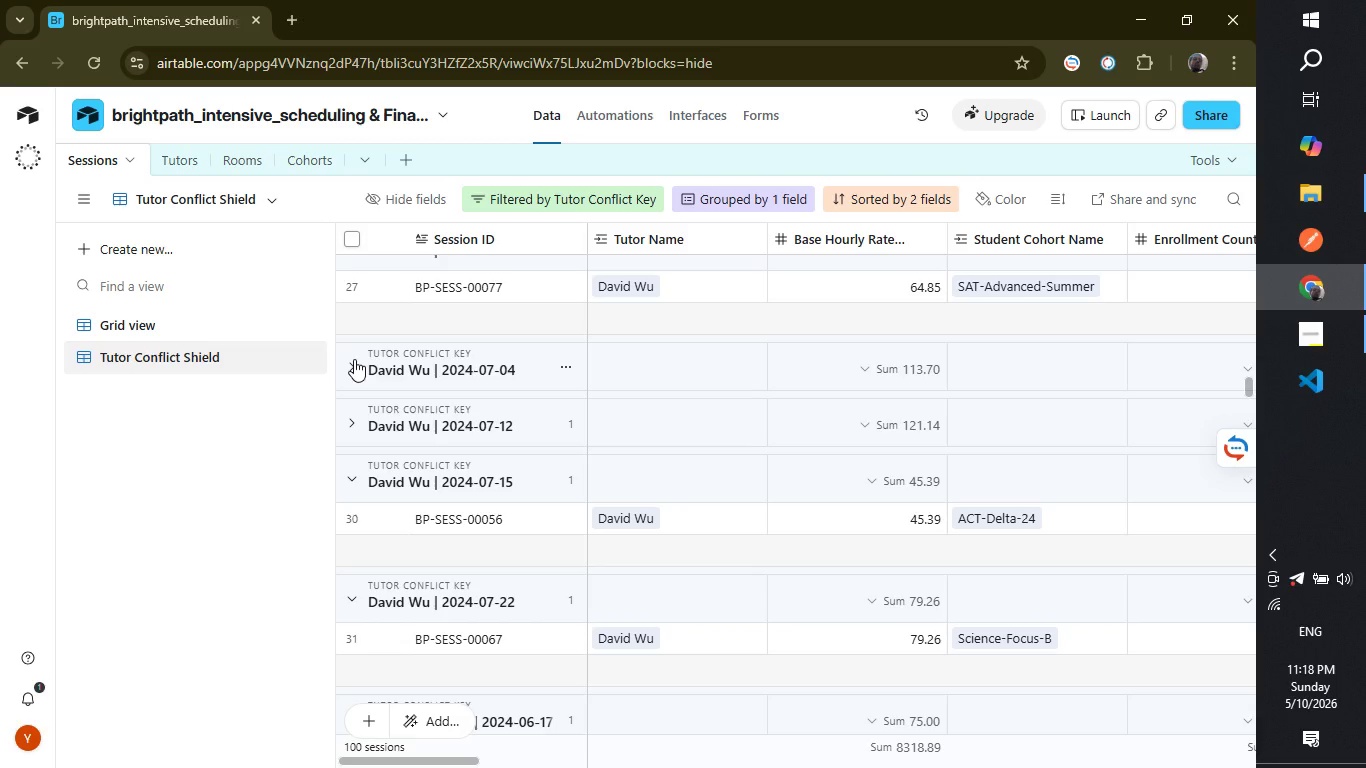 
wait(8.66)
 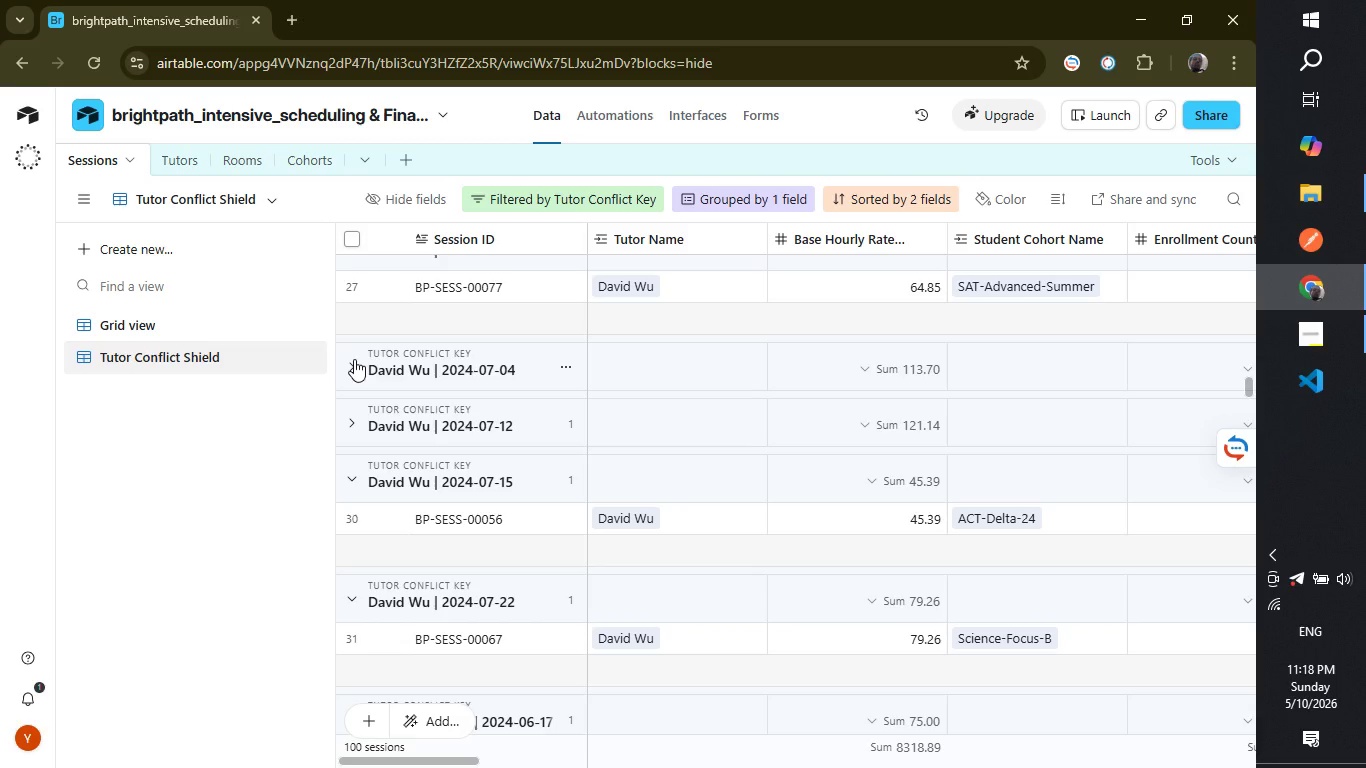 
left_click([562, 370])
 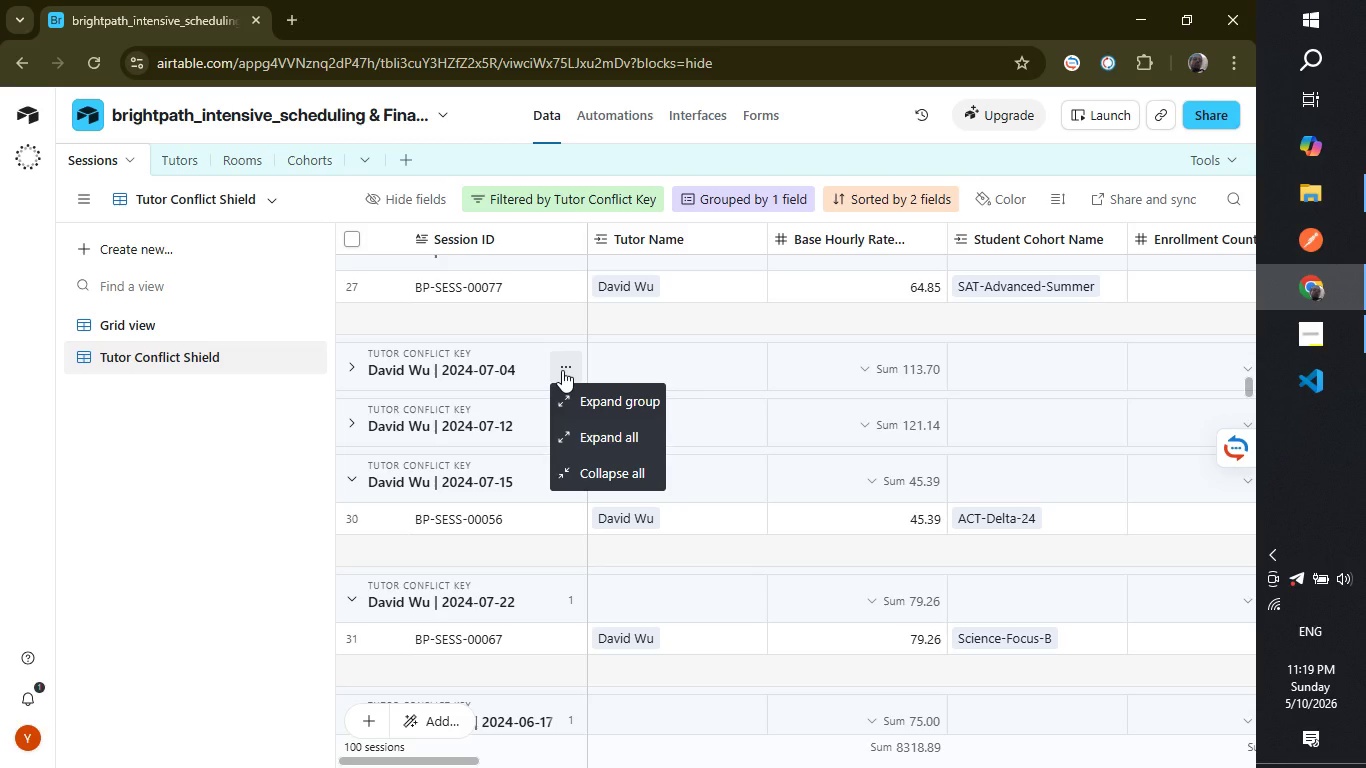 
left_click([581, 400])
 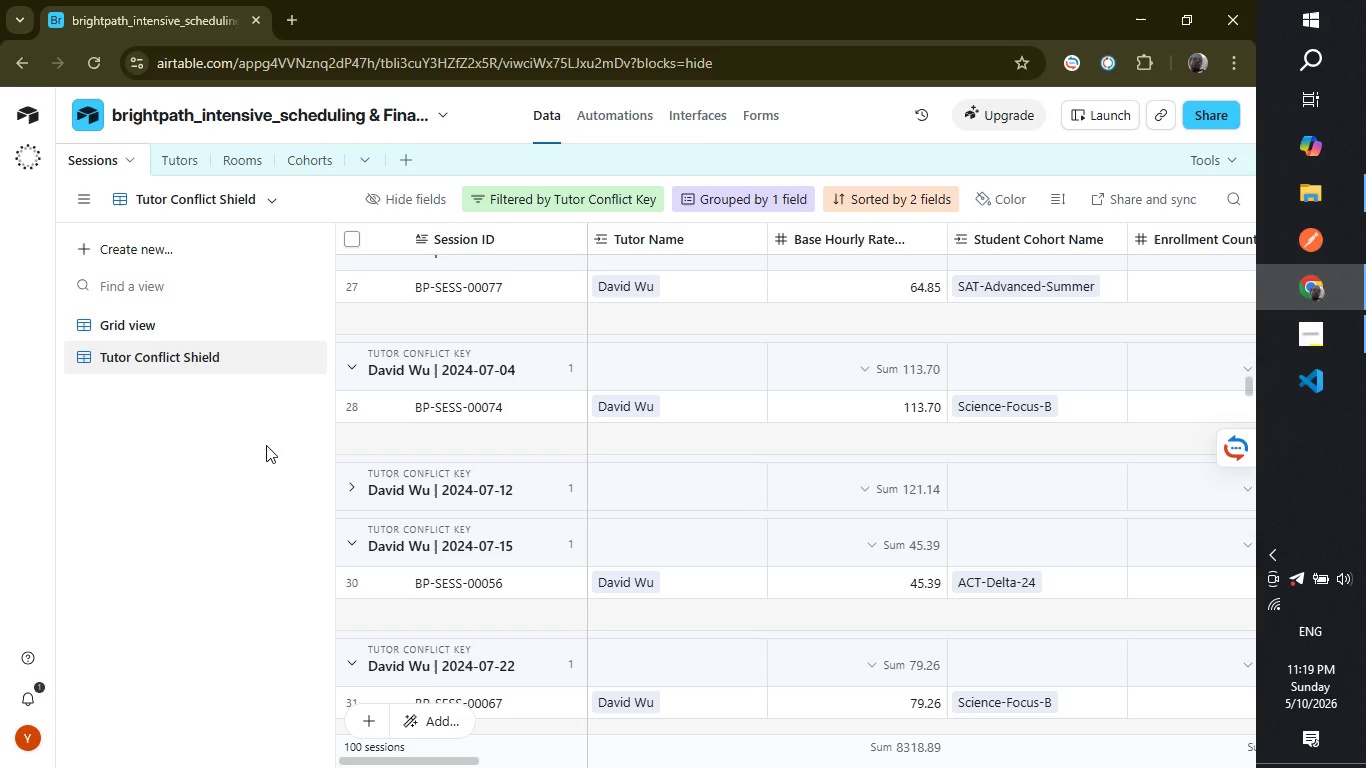 
wait(7.78)
 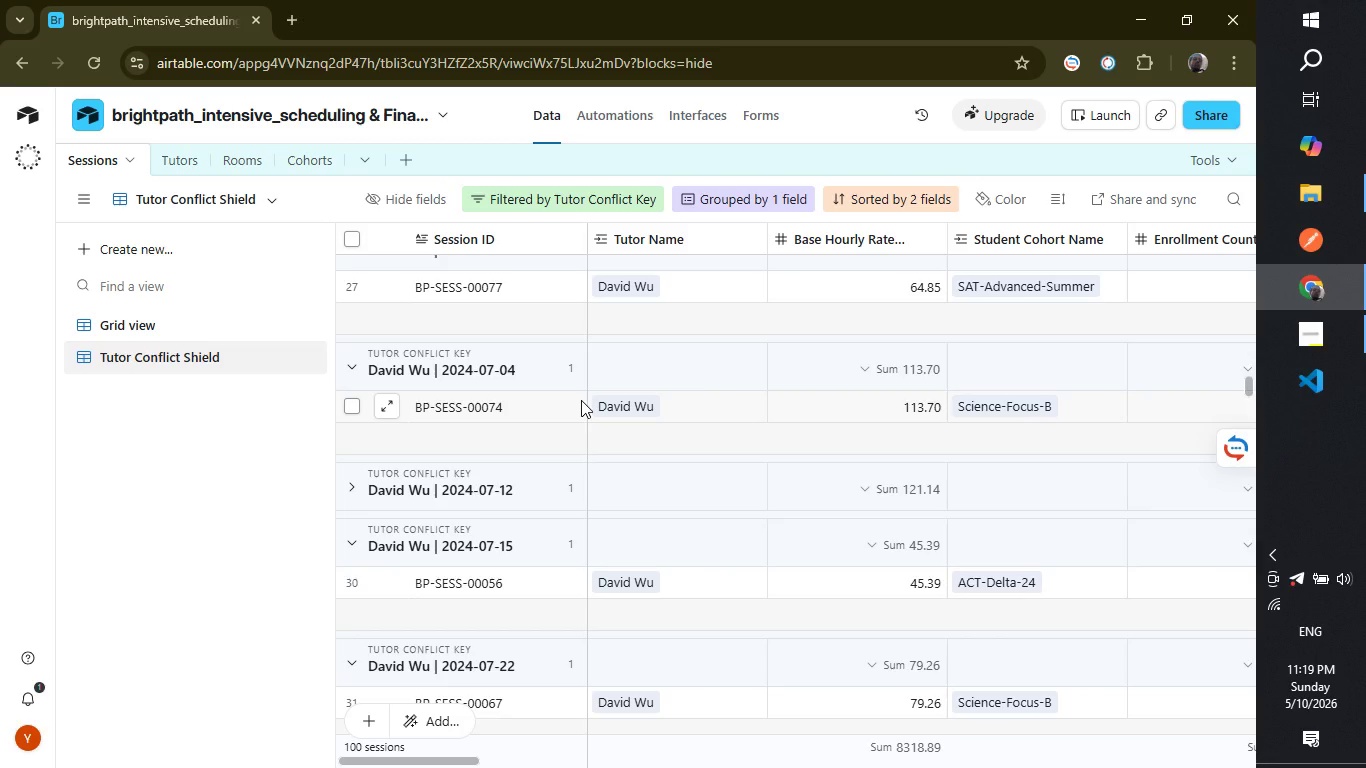 
left_click([355, 358])
 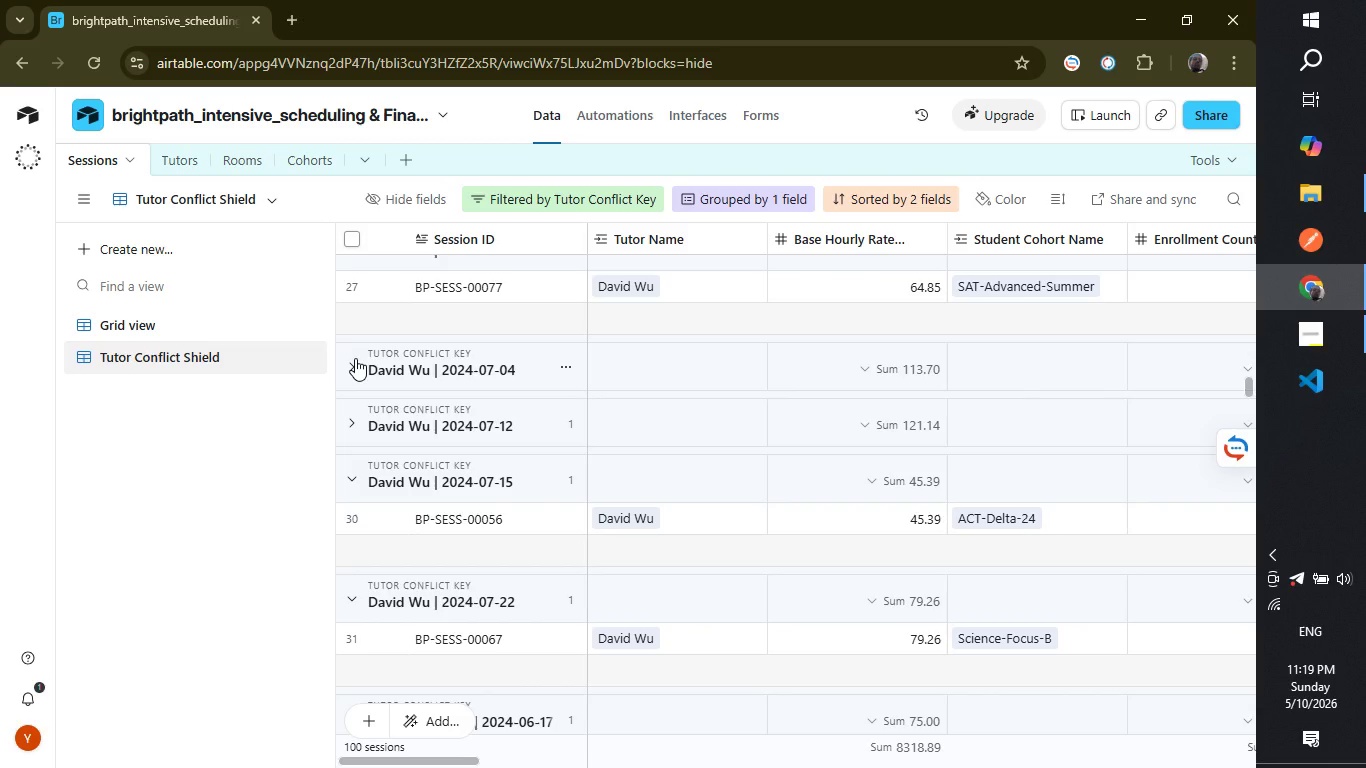 
left_click([355, 358])
 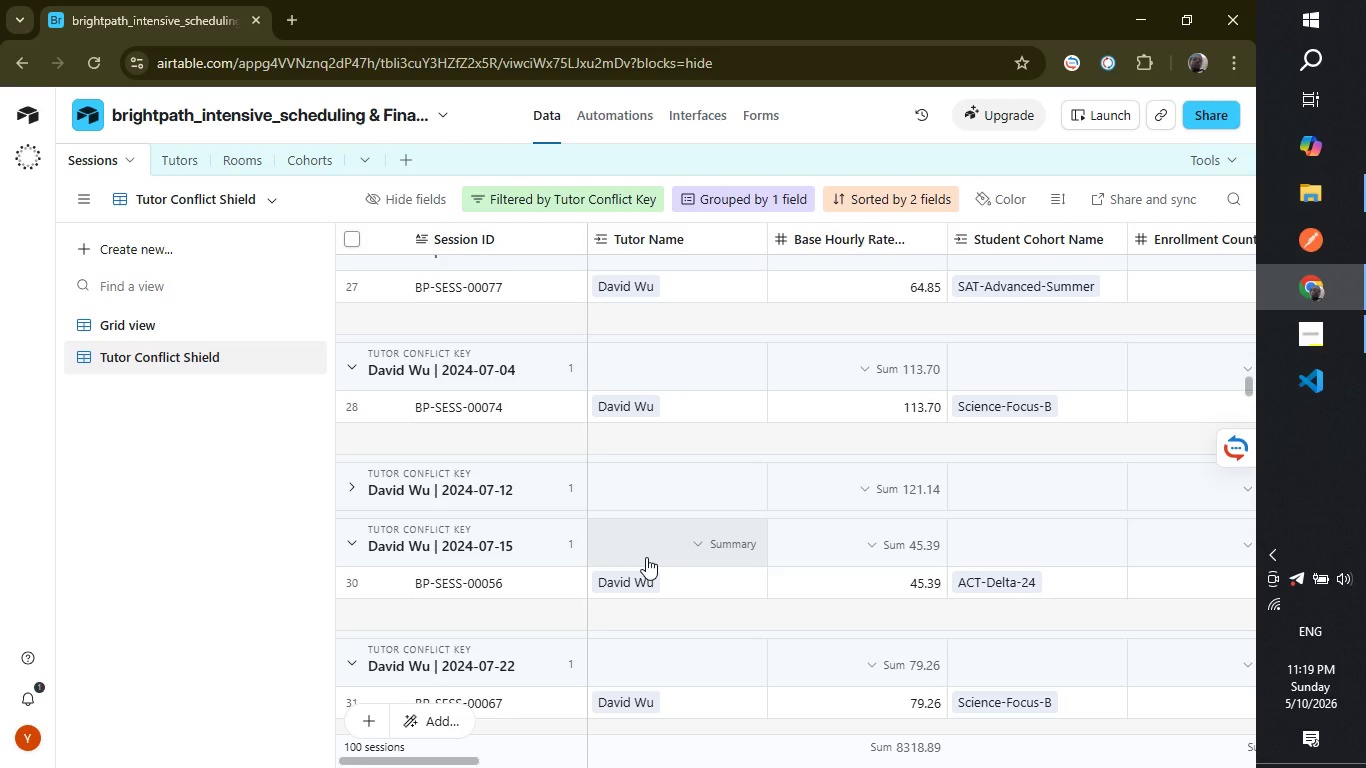 
wait(20.67)
 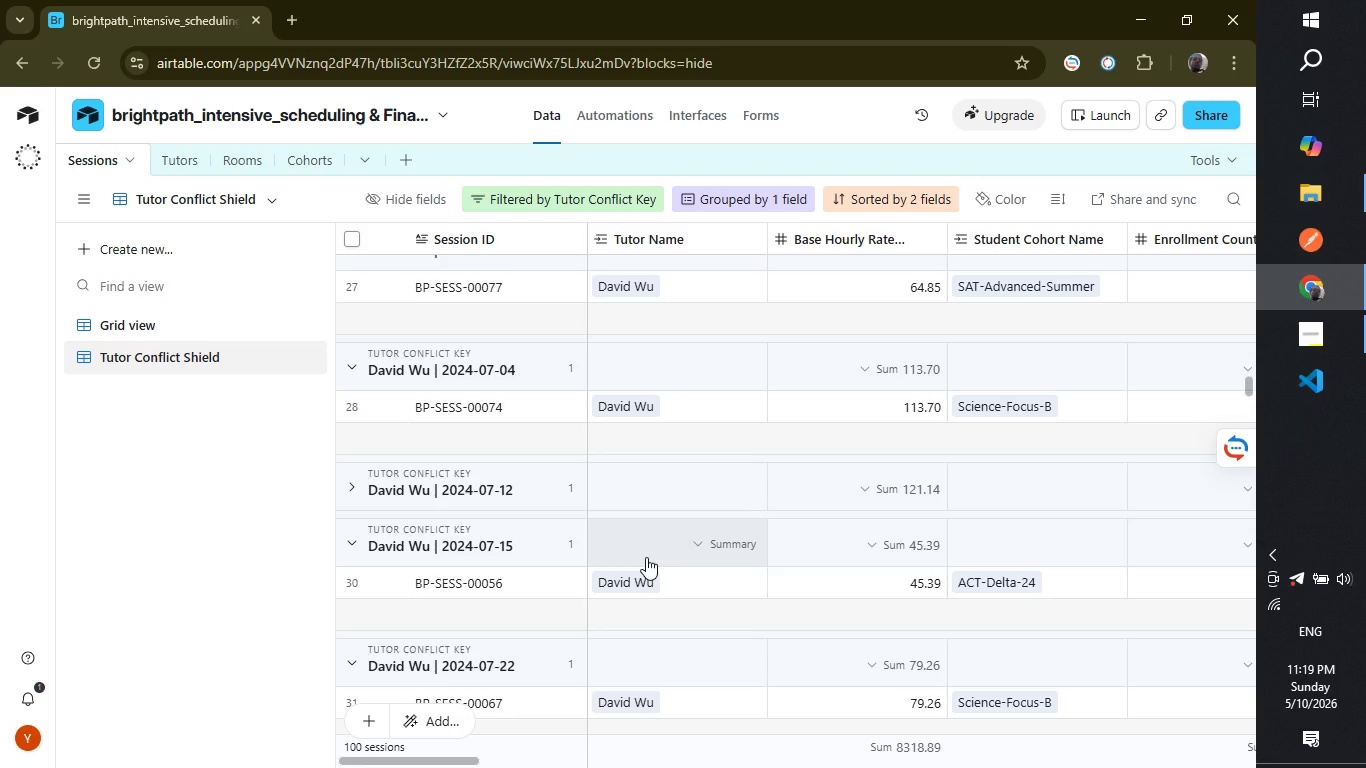 
scroll: coordinate [718, 475], scroll_direction: up, amount: 8.0
 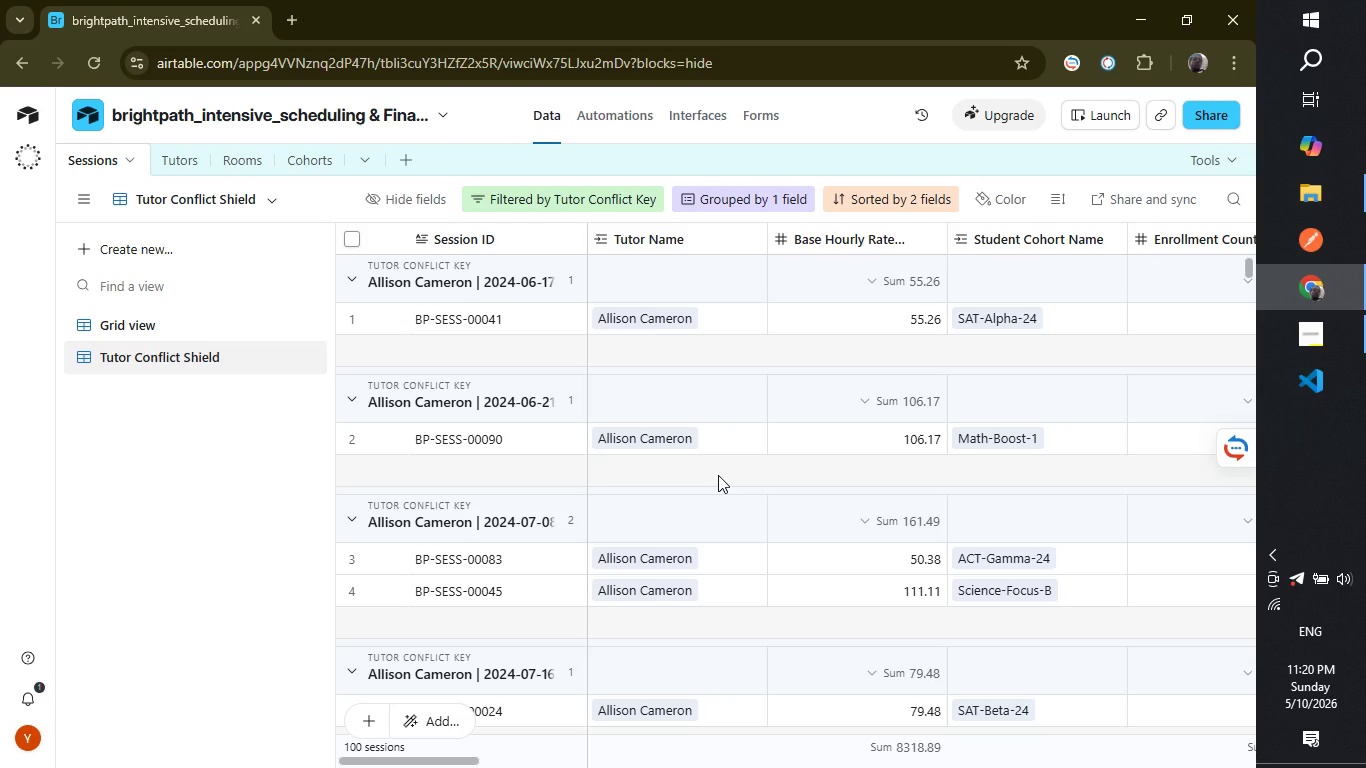 
wait(27.72)
 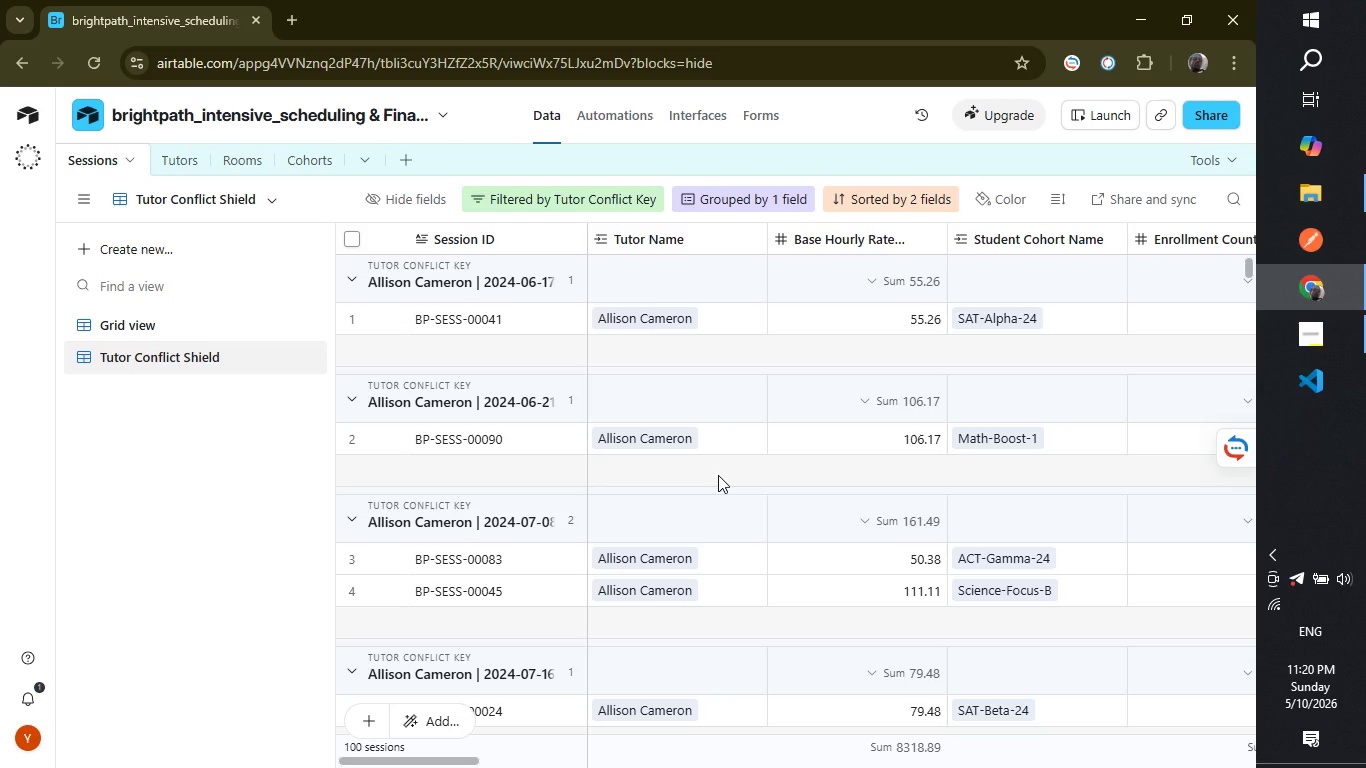 
left_click([140, 256])
 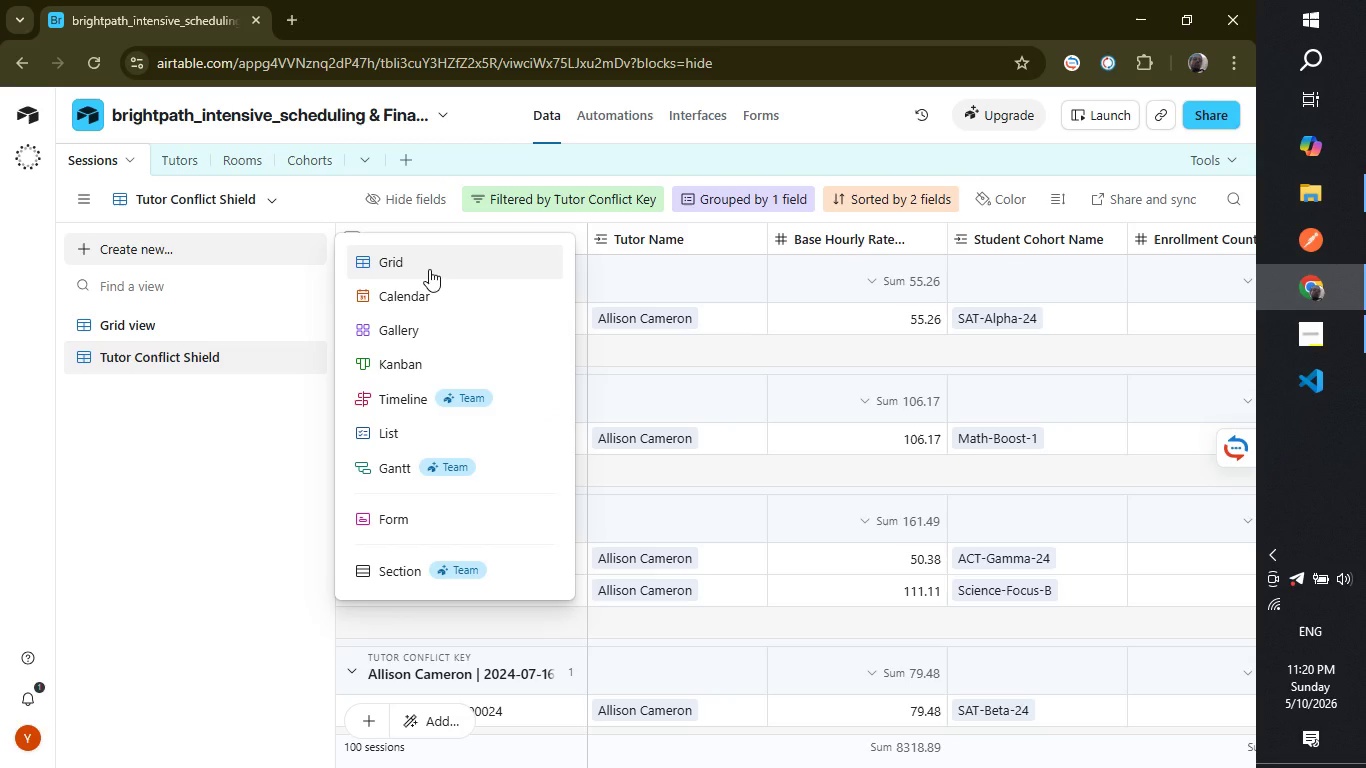 
left_click([429, 269])
 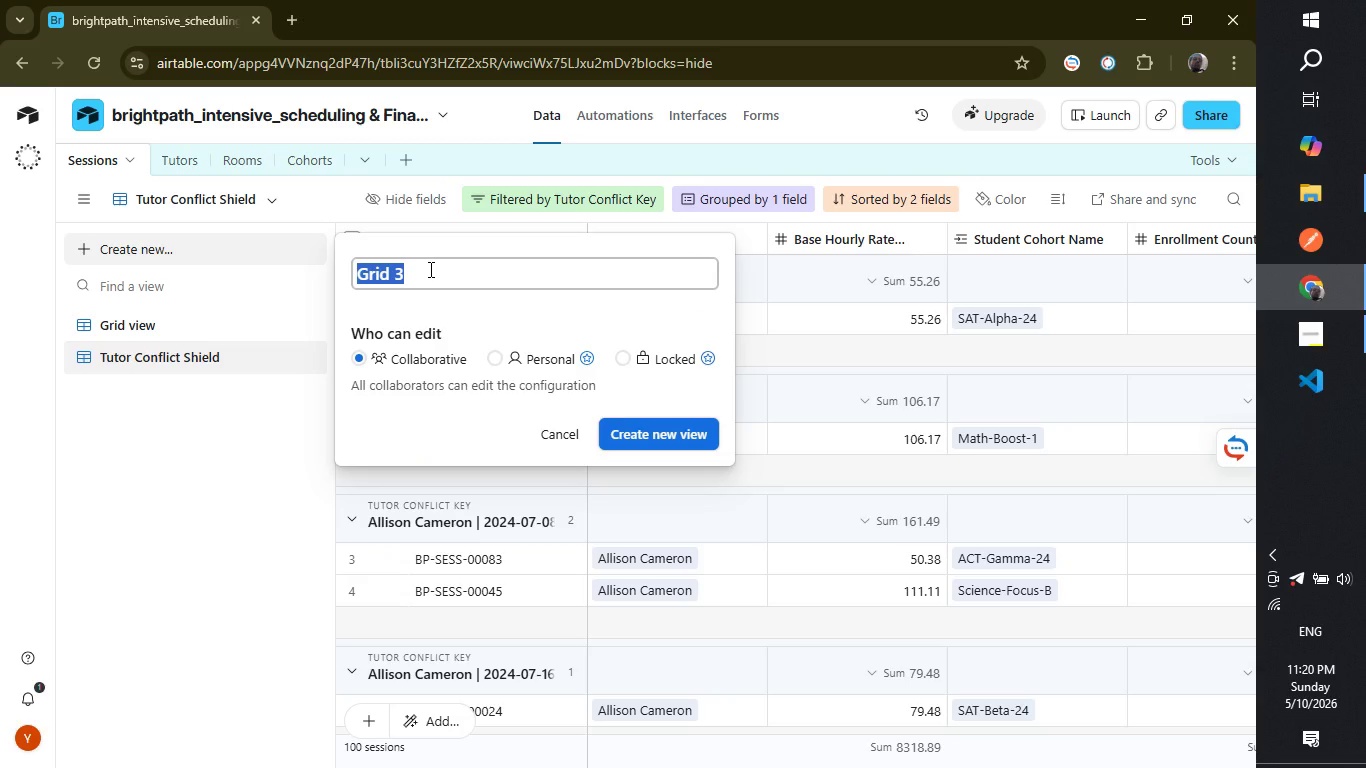 
wait(13.09)
 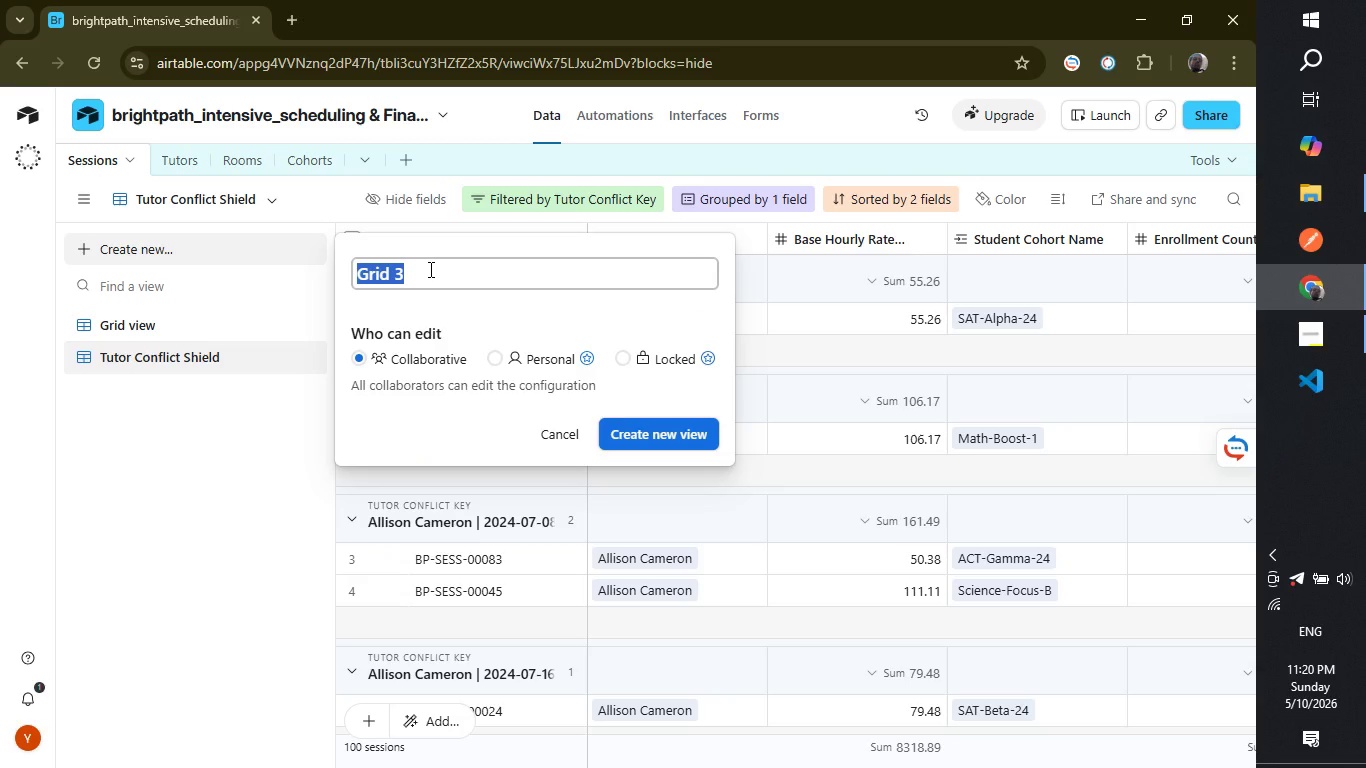 
type(Room Conflict Shield)
 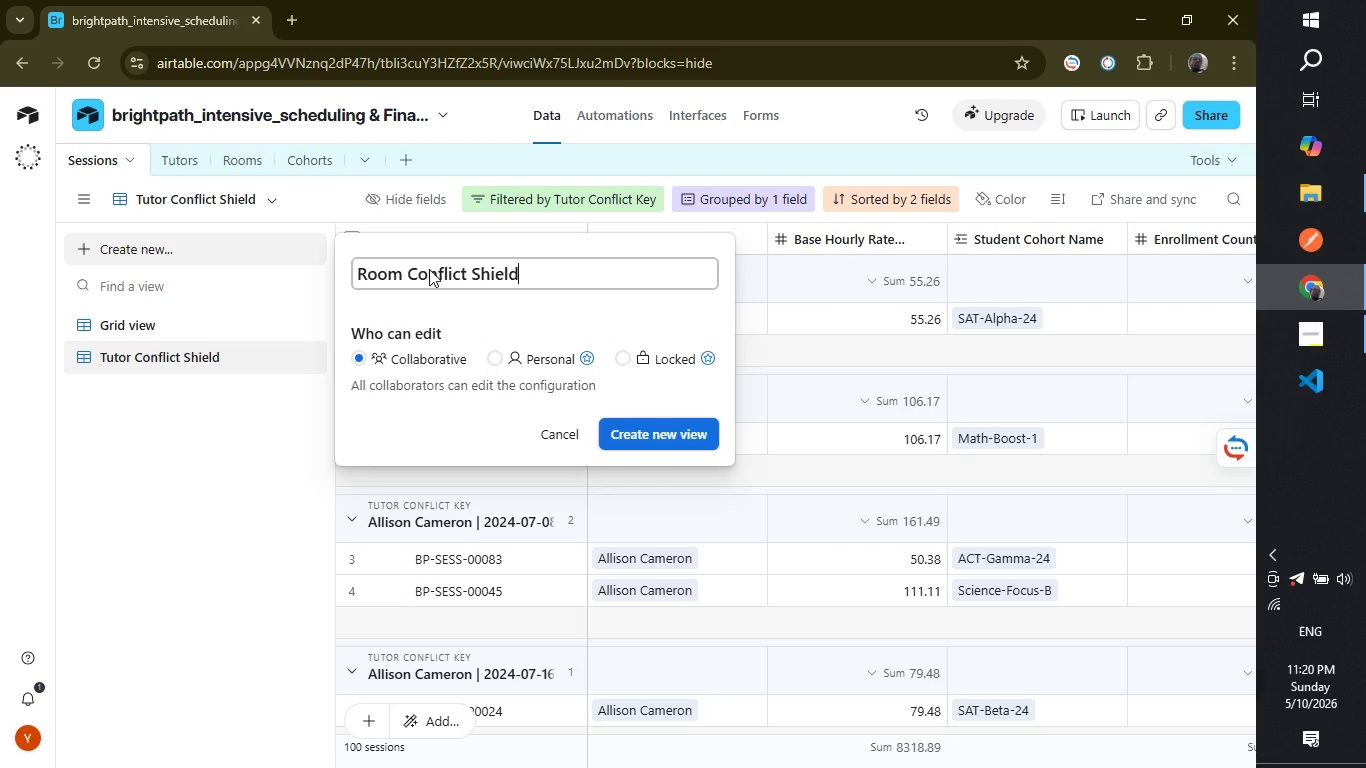 
key(Enter)
 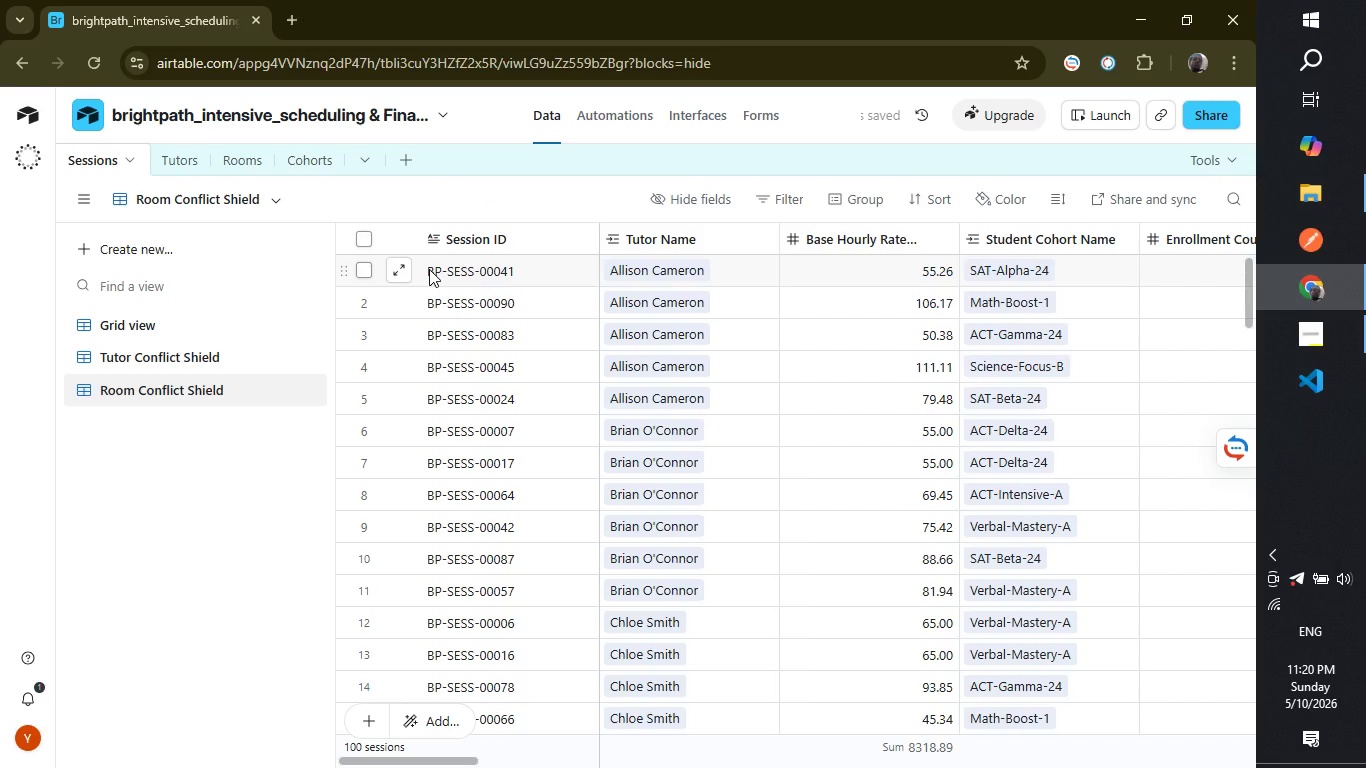 
wait(10.36)
 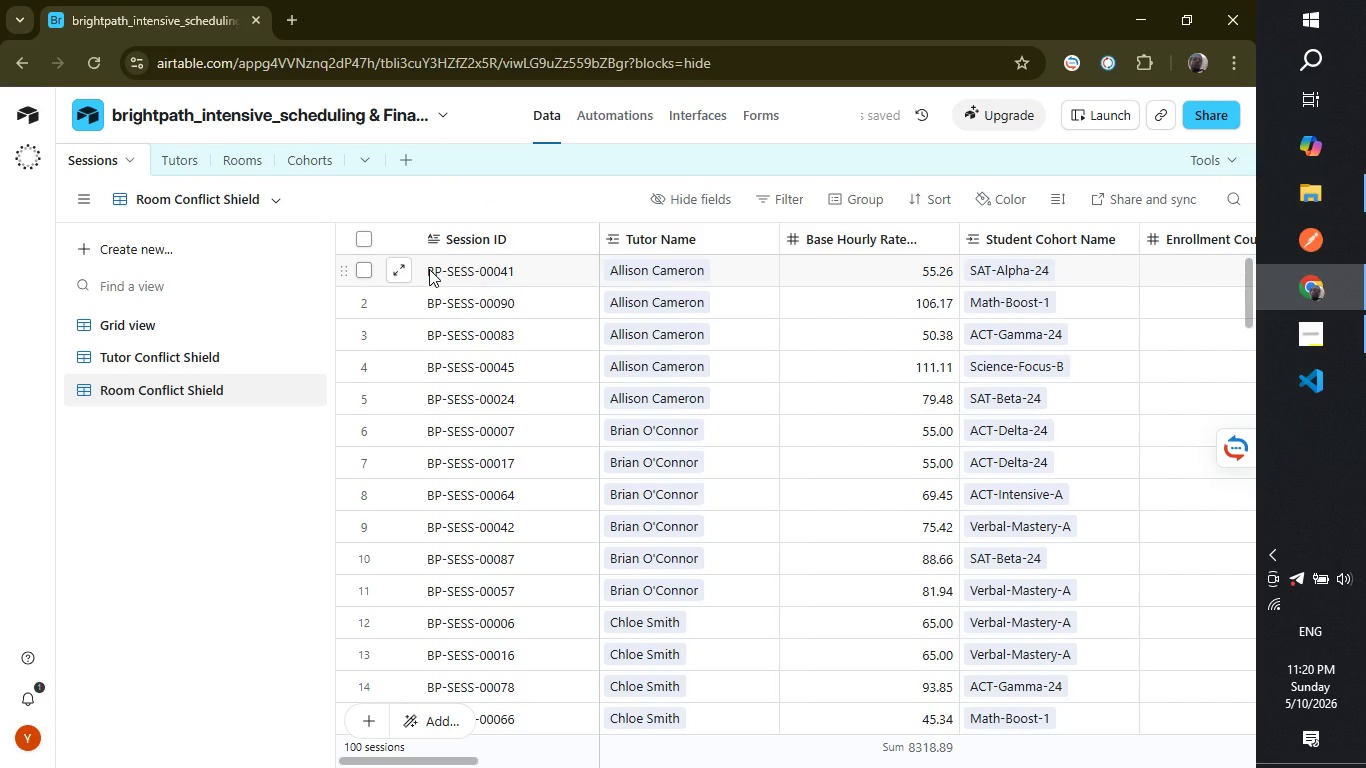 
left_click([835, 198])
 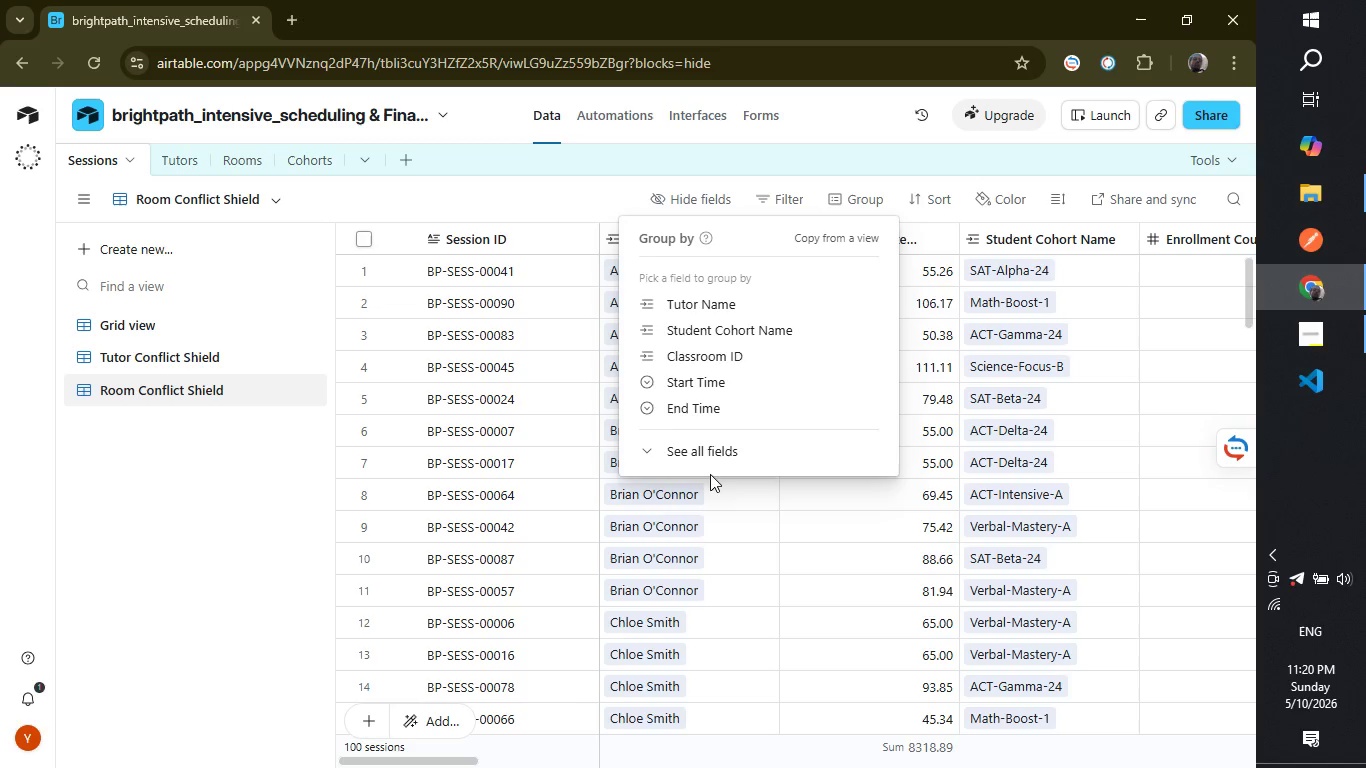 
left_click([710, 461])
 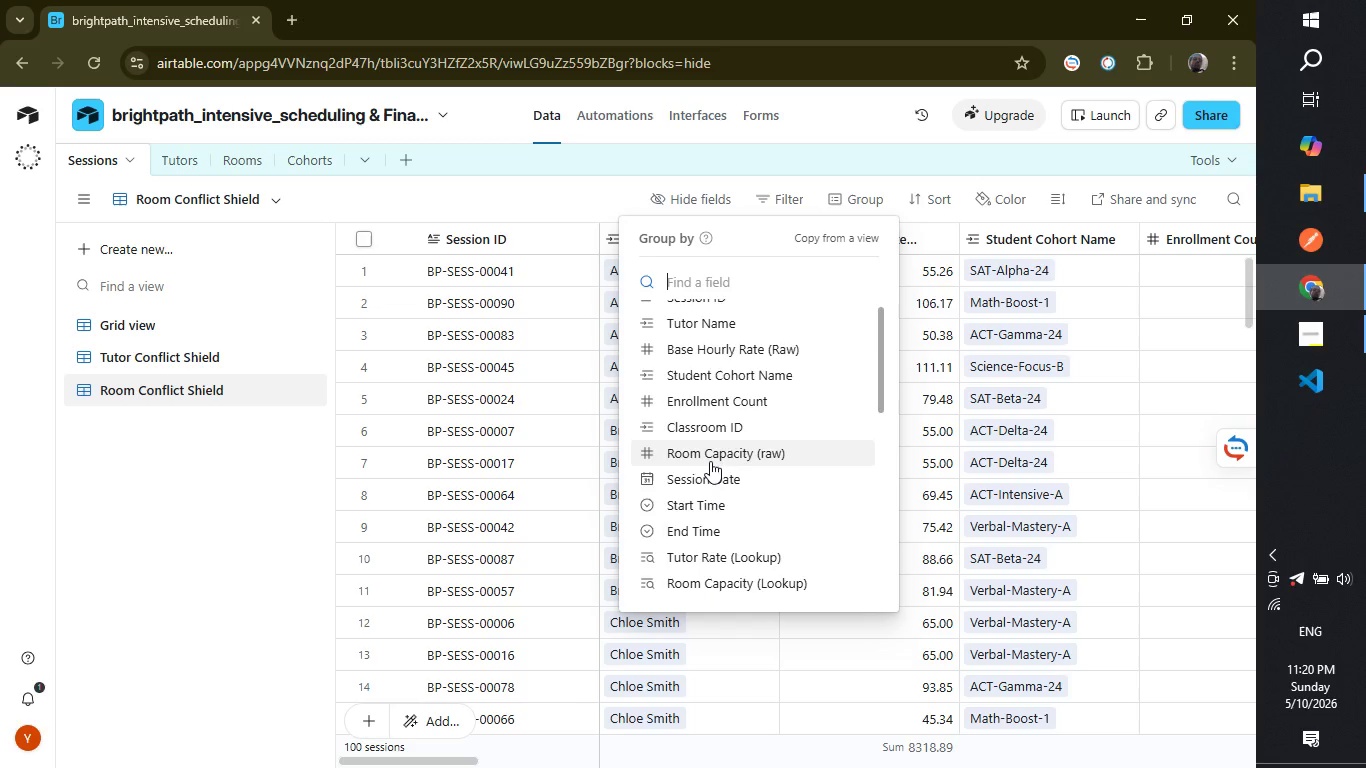 
scroll: coordinate [710, 461], scroll_direction: down, amount: 6.0
 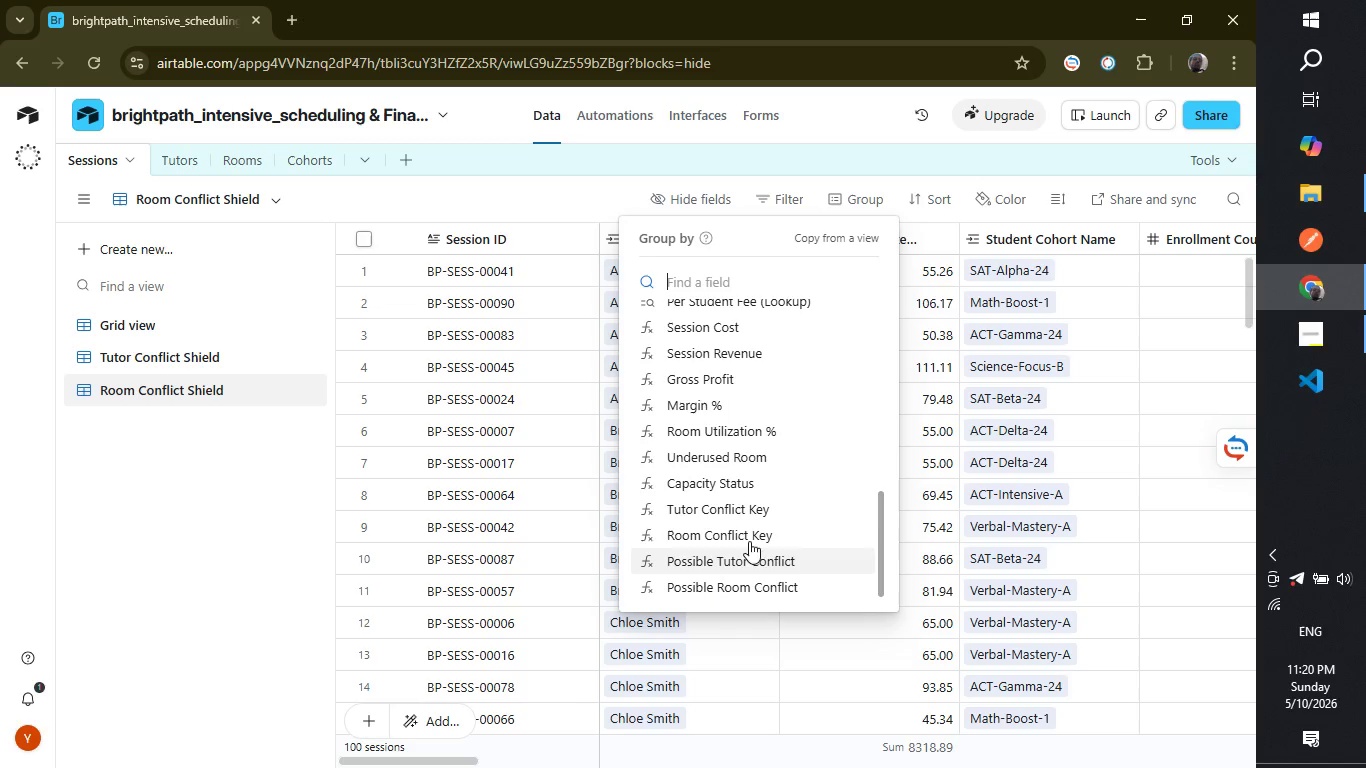 
left_click([749, 530])
 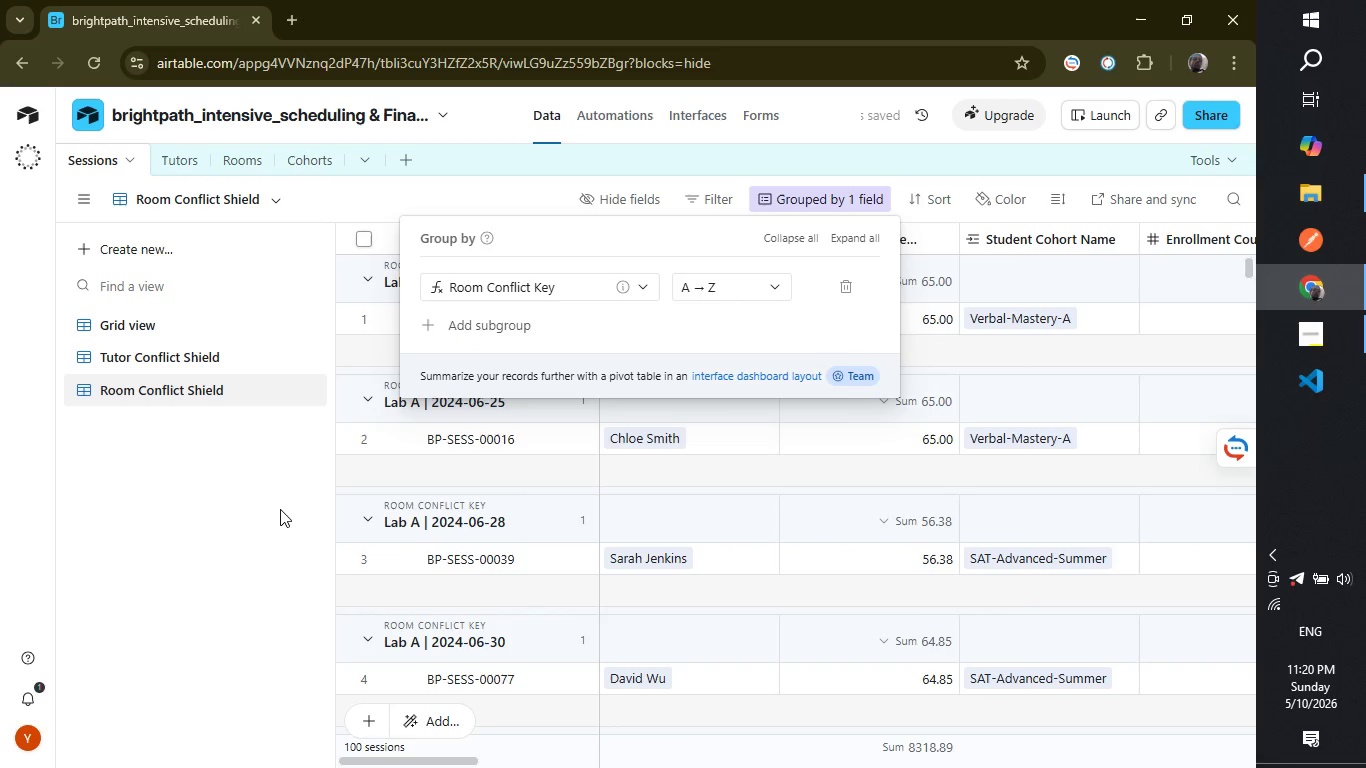 
left_click([275, 509])
 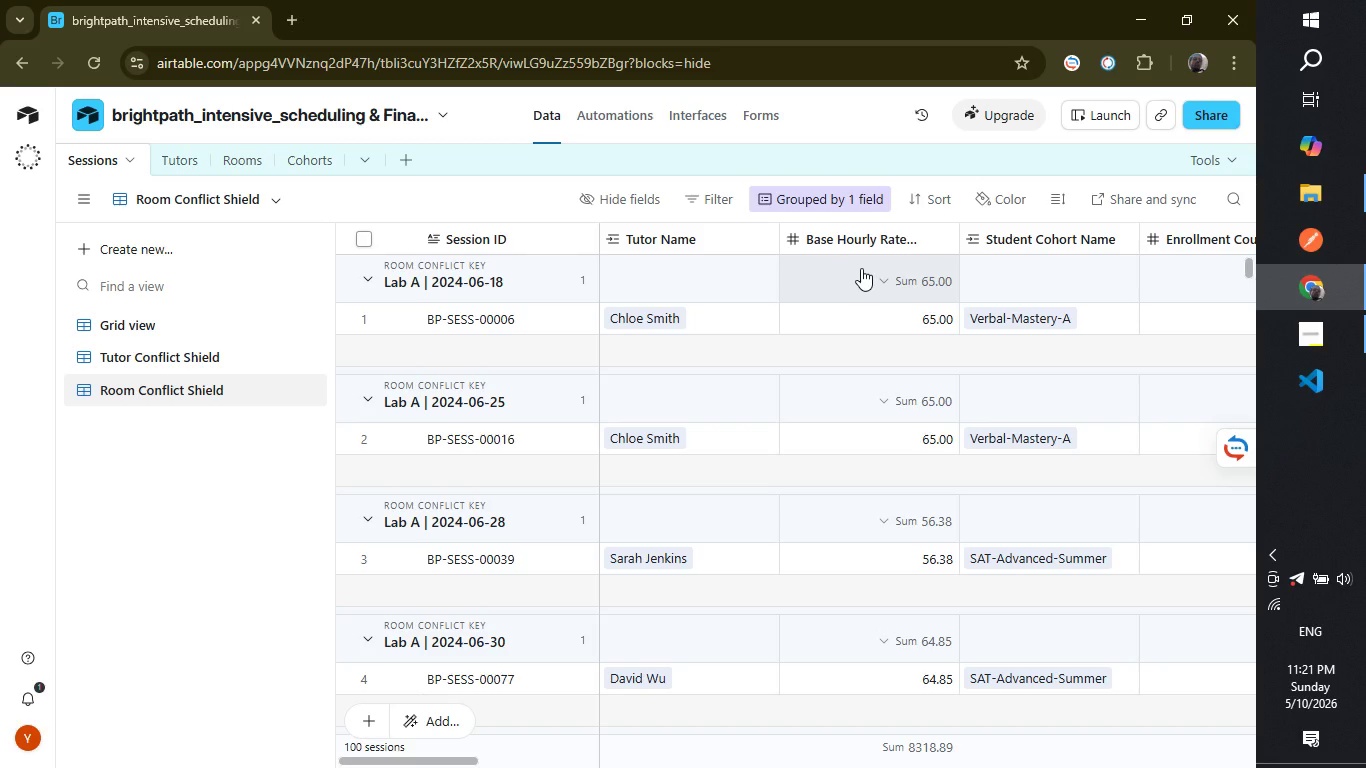 
wait(9.11)
 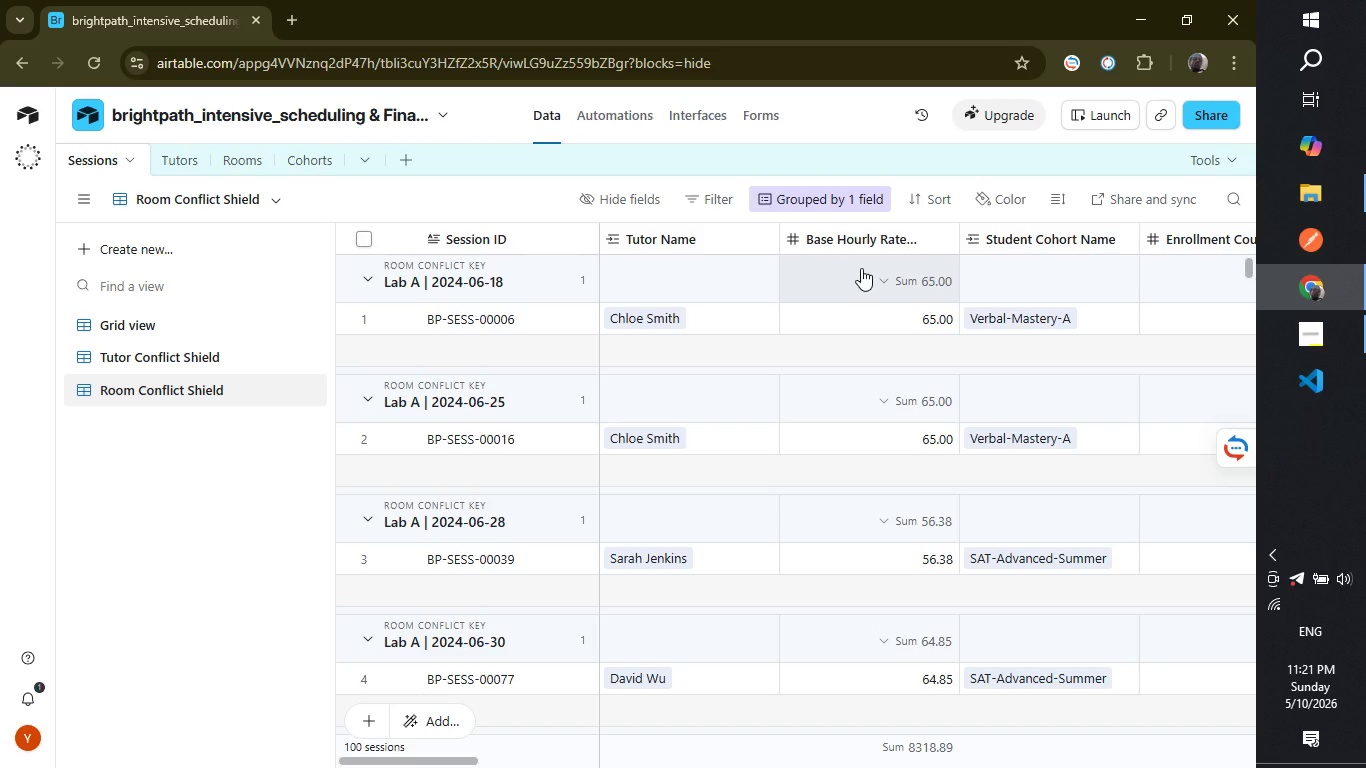 
left_click([923, 193])
 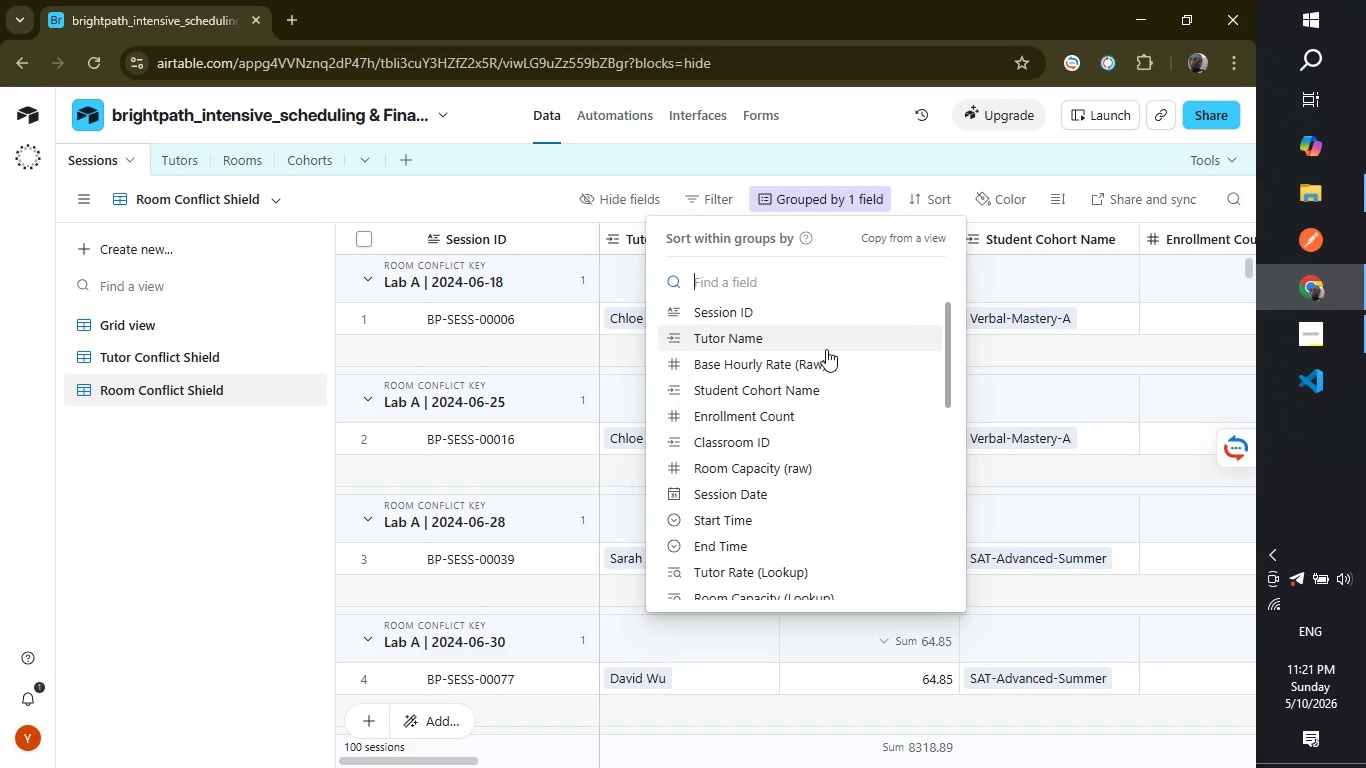 
wait(6.08)
 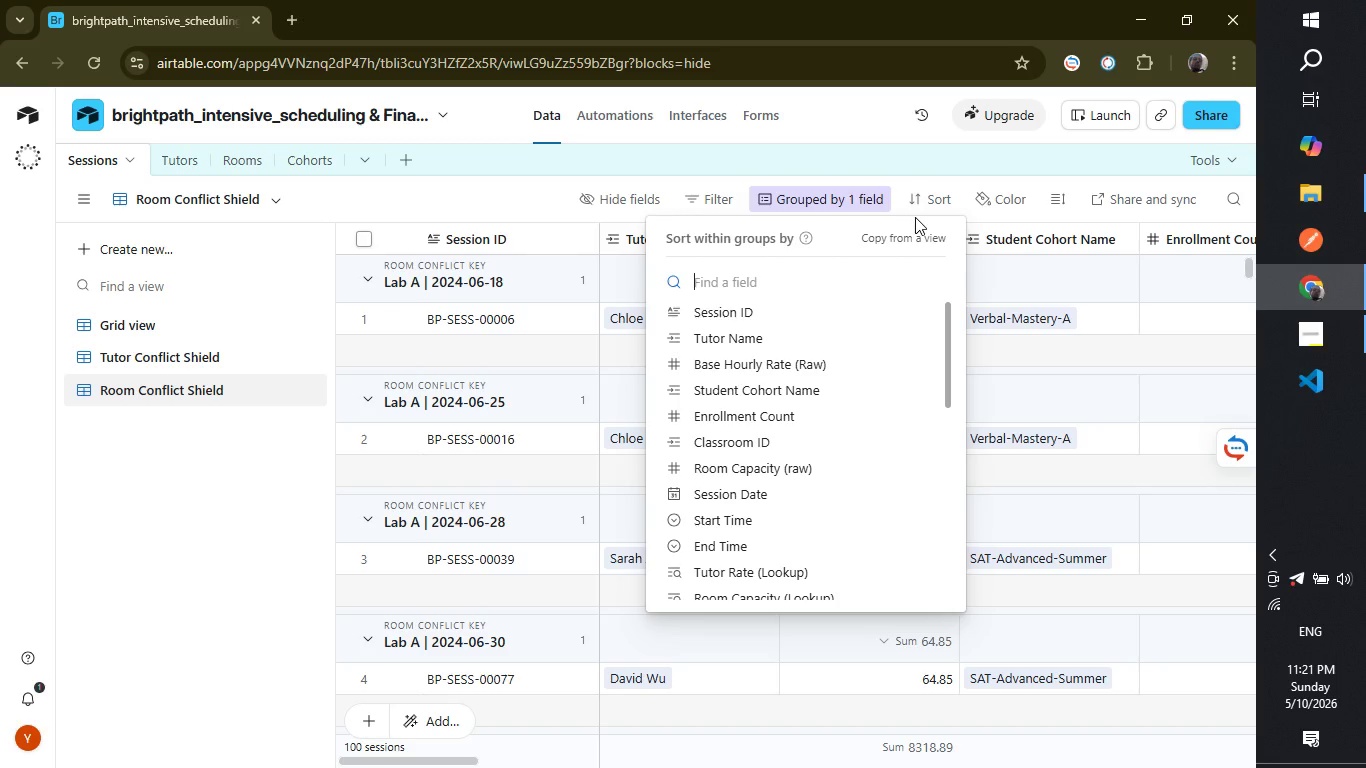 
scroll: coordinate [818, 404], scroll_direction: down, amount: 10.0
 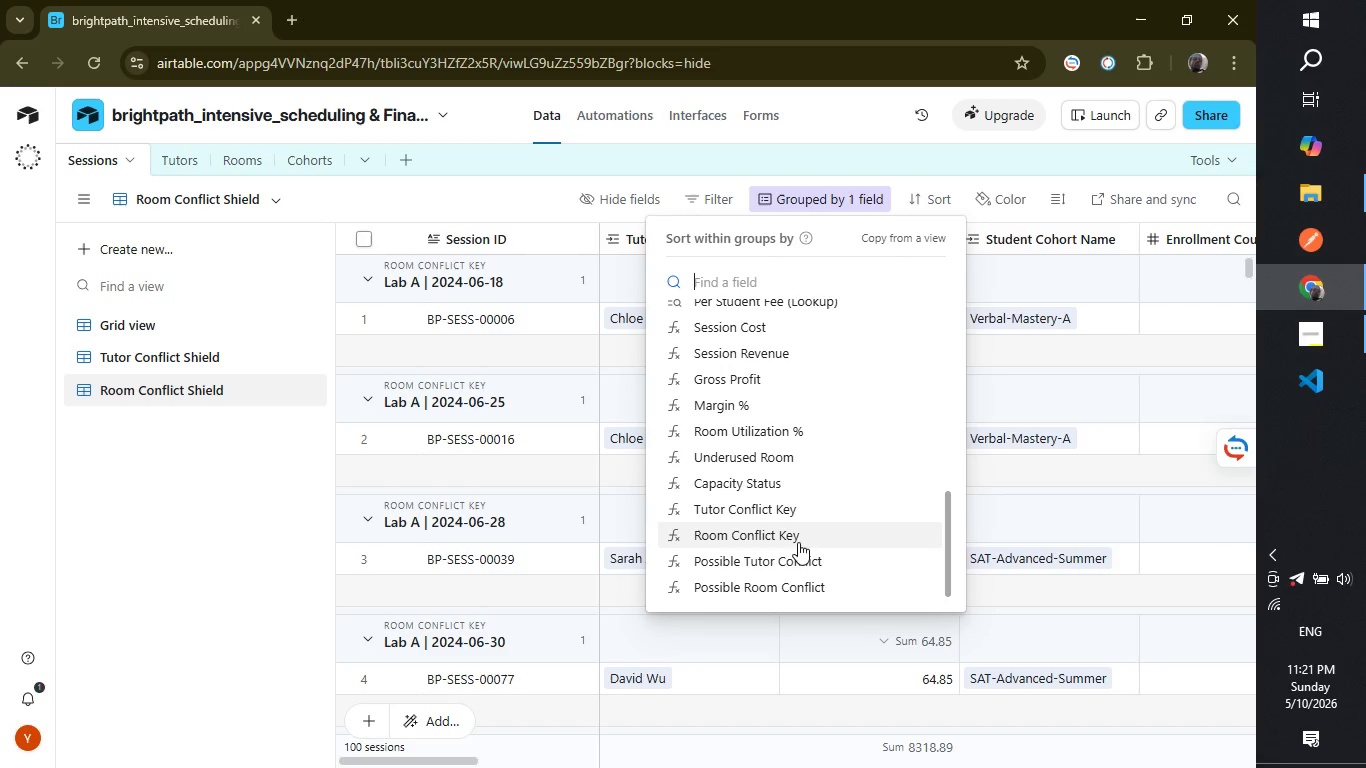 
left_click([797, 535])
 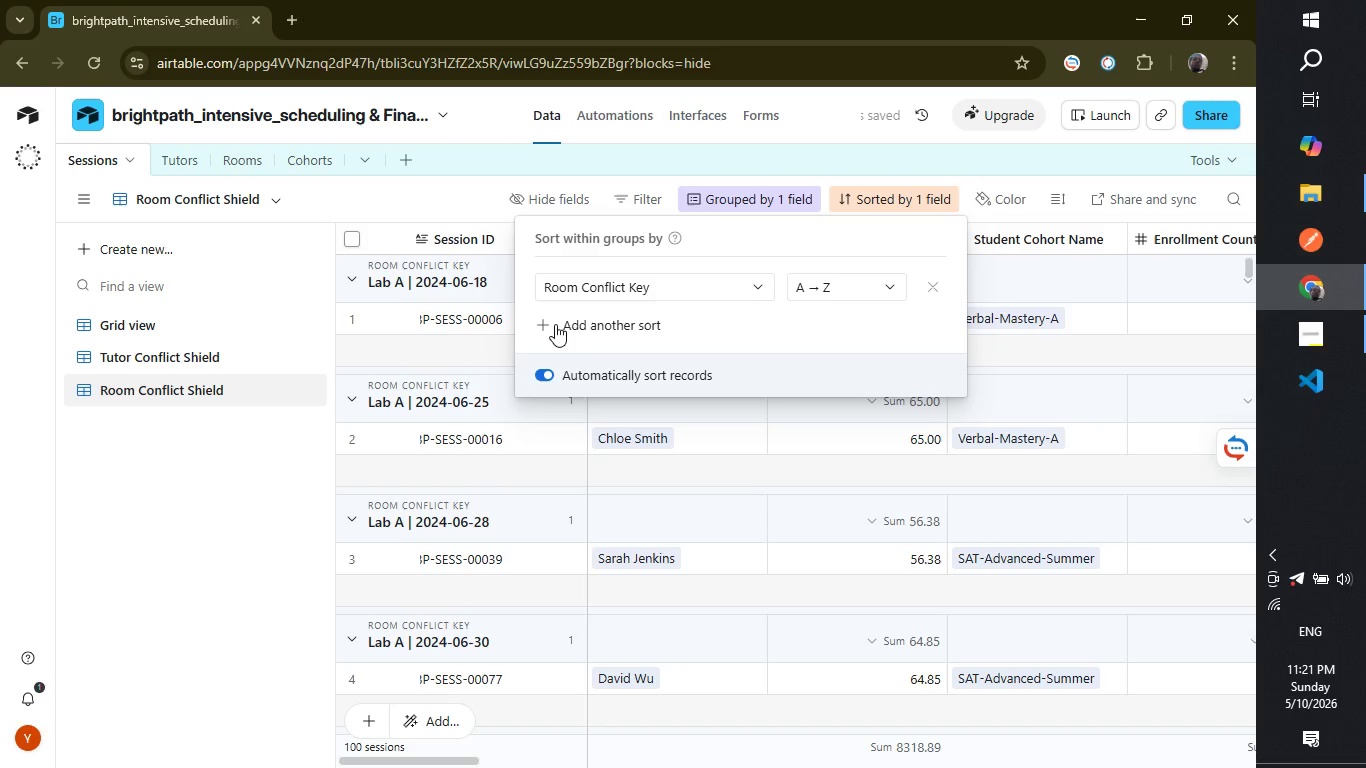 
left_click([537, 324])
 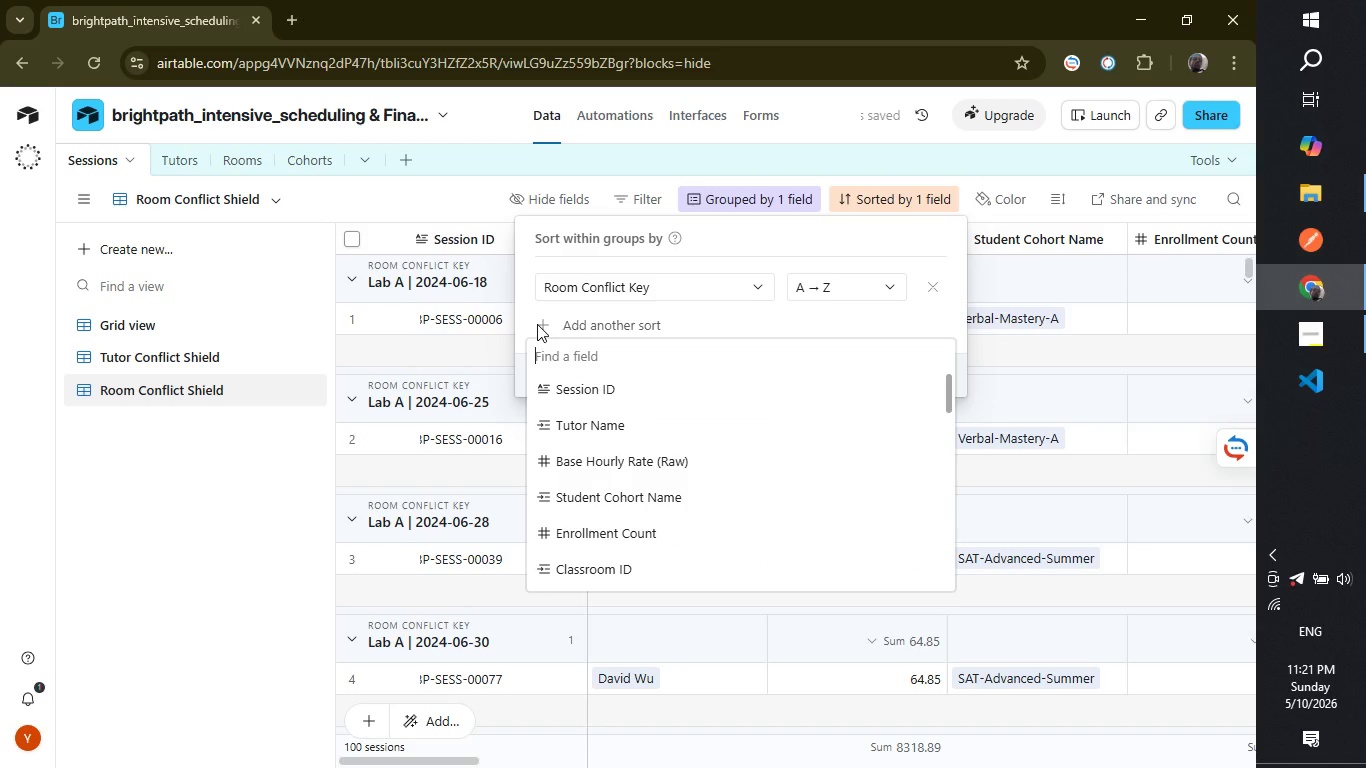 
scroll: coordinate [651, 430], scroll_direction: down, amount: 5.0
 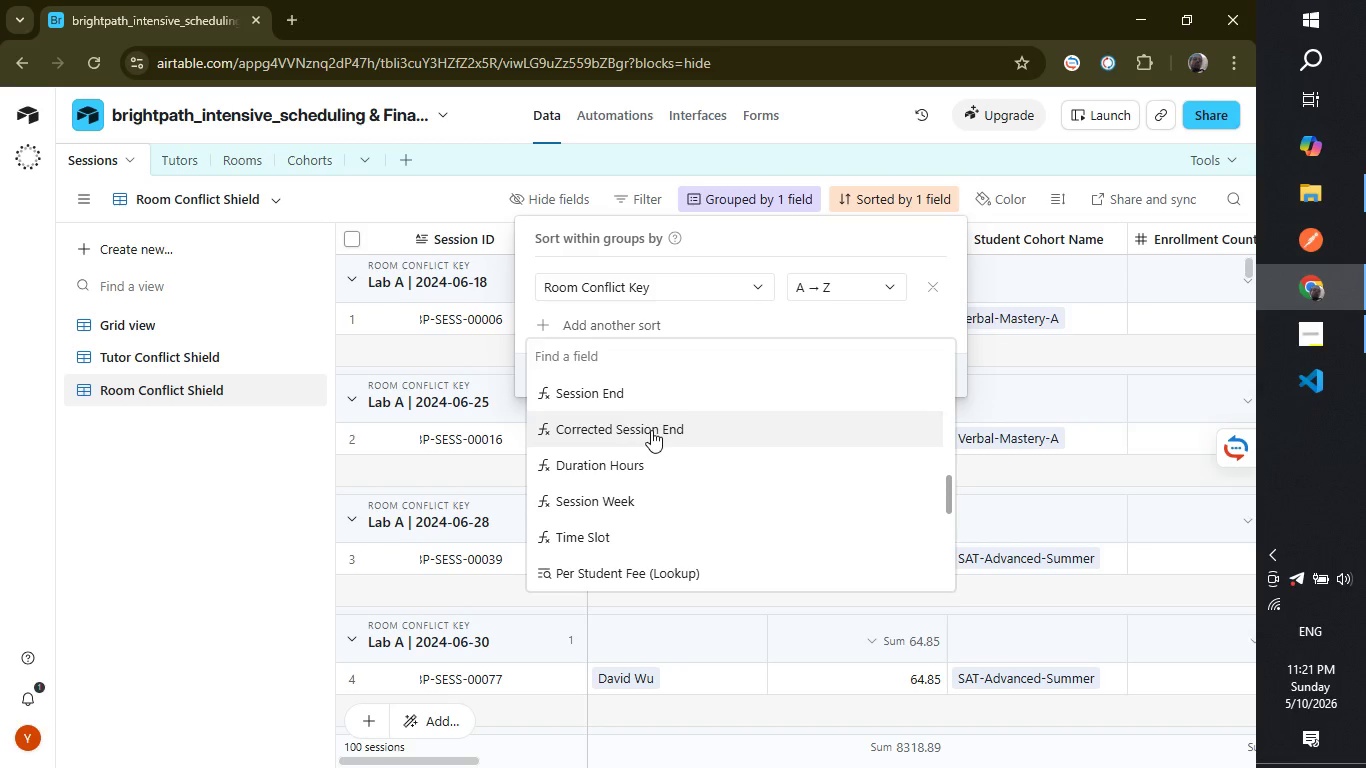 
wait(10.8)
 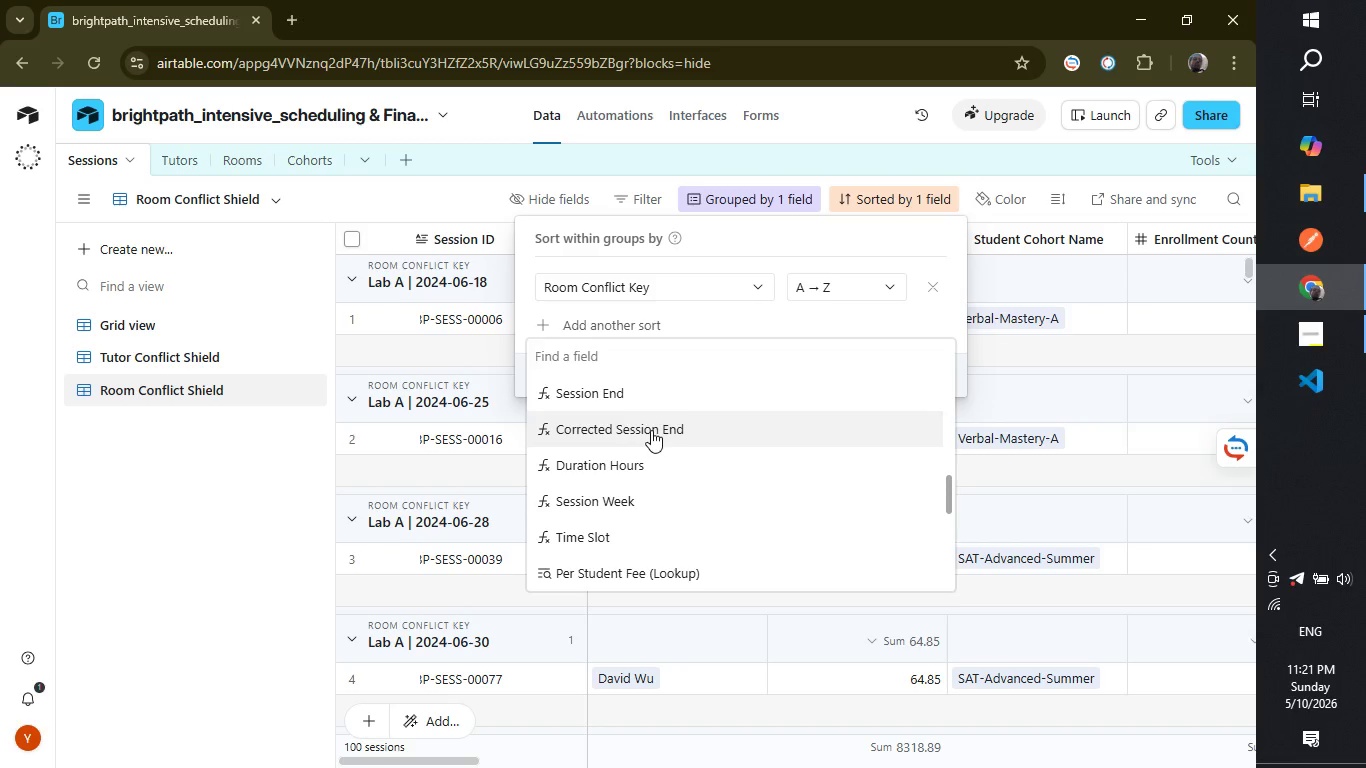 
scroll: coordinate [651, 430], scroll_direction: down, amount: 5.0
 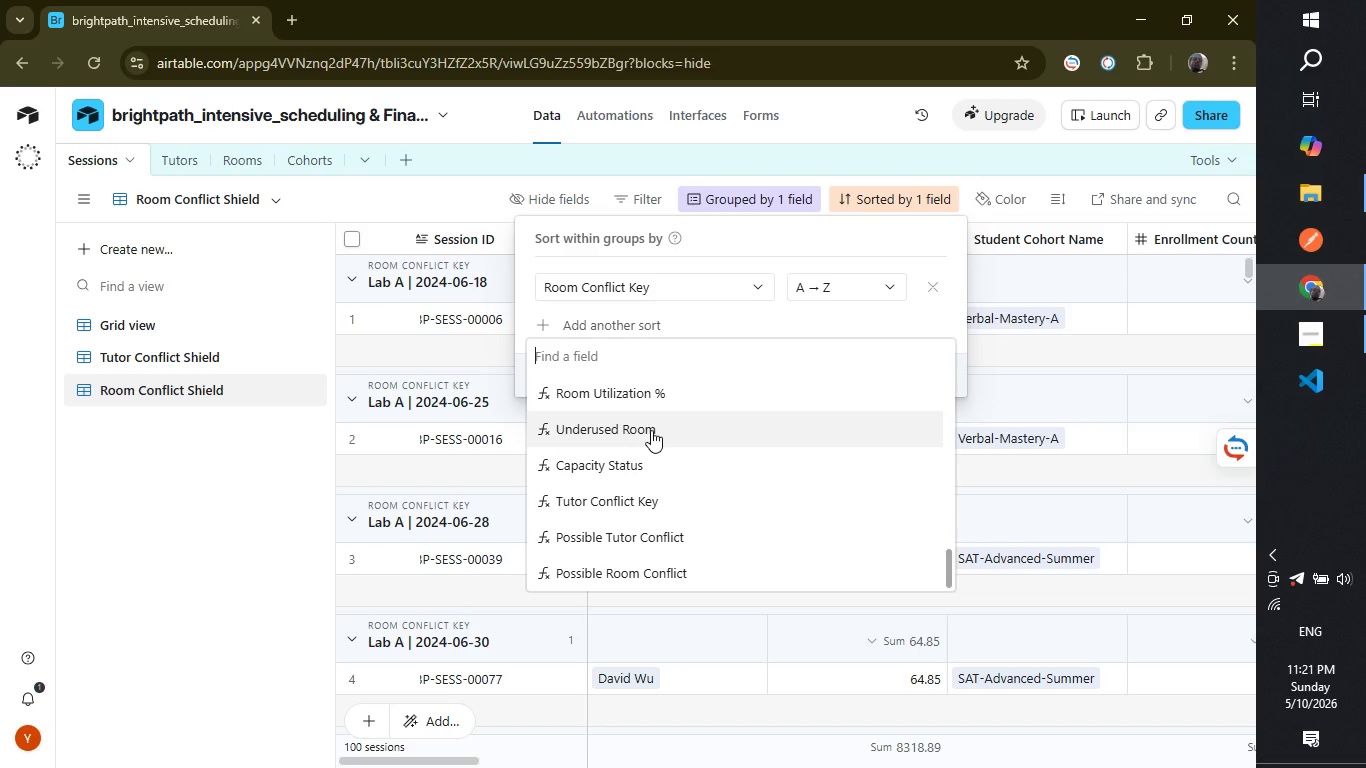 
wait(6.05)
 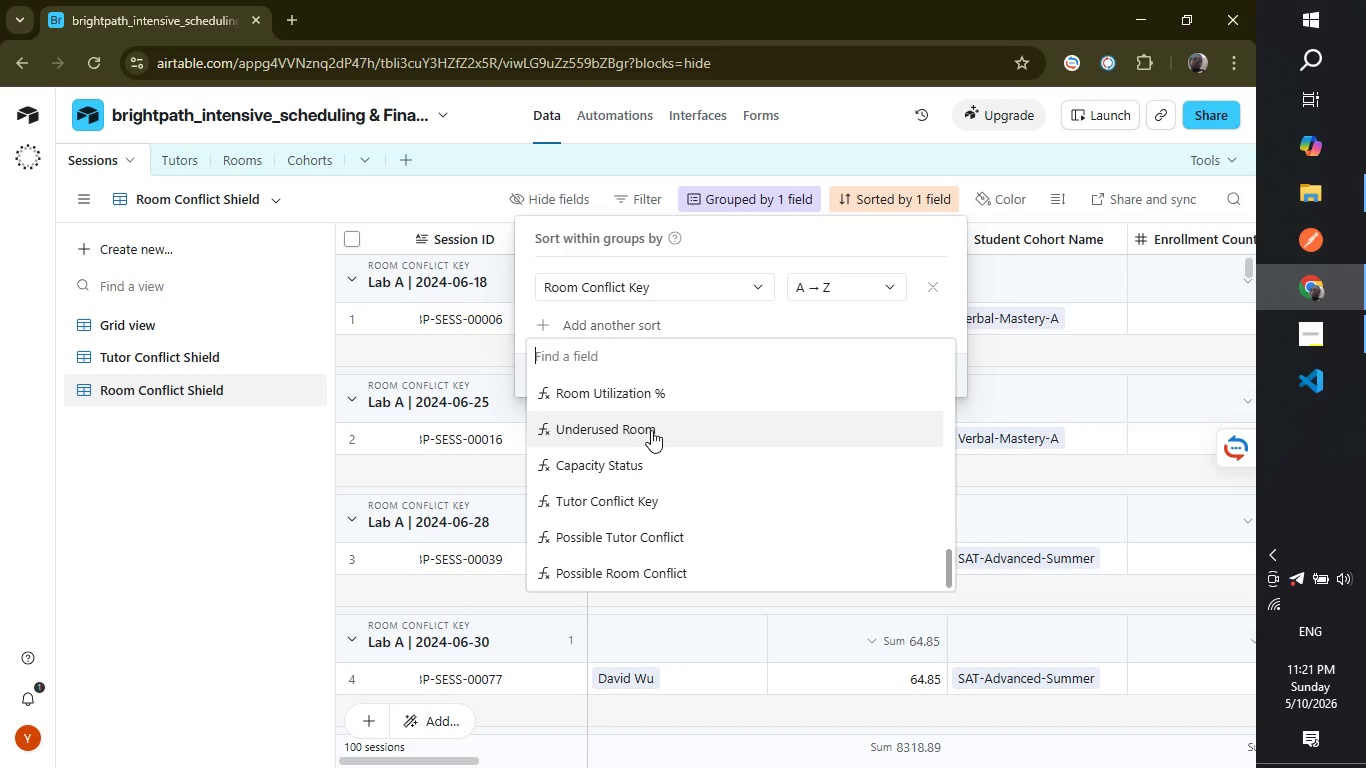 
scroll: coordinate [651, 430], scroll_direction: down, amount: 4.0
 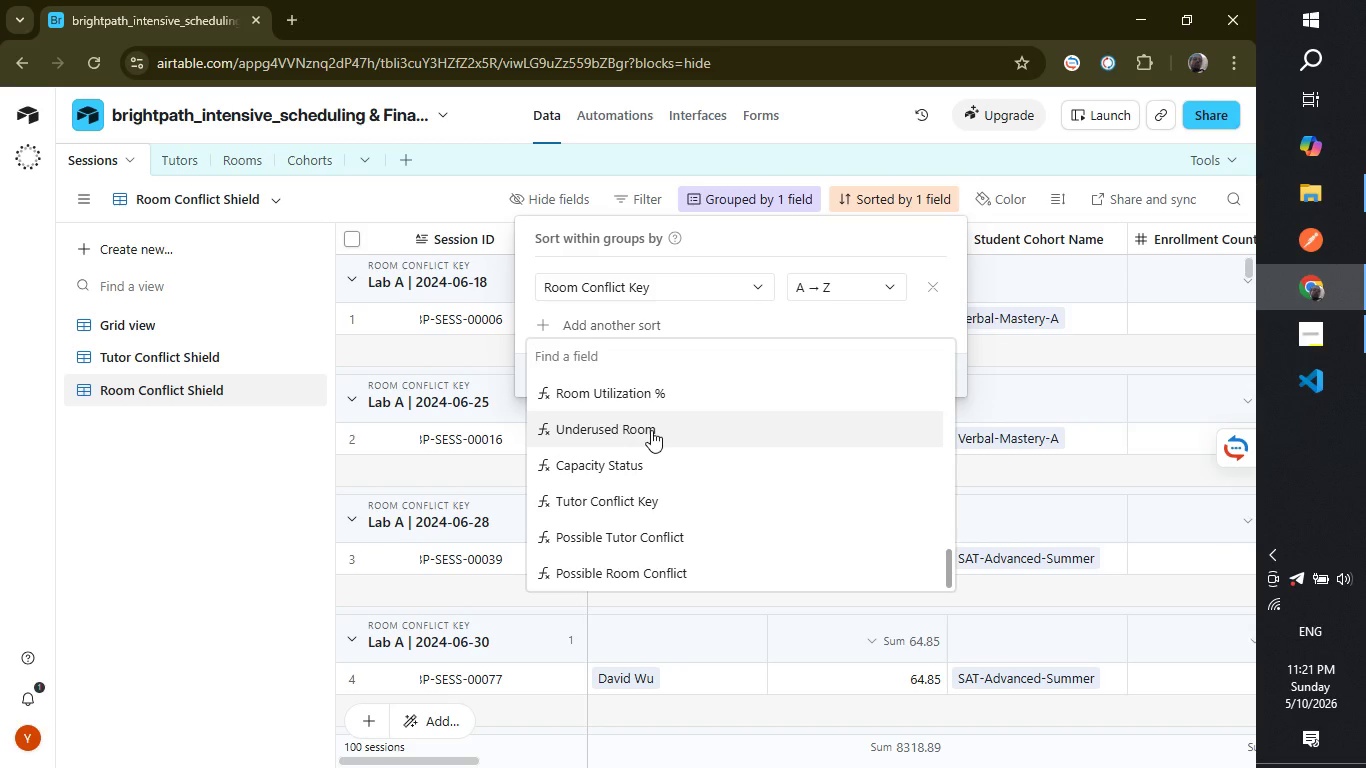 
wait(8.11)
 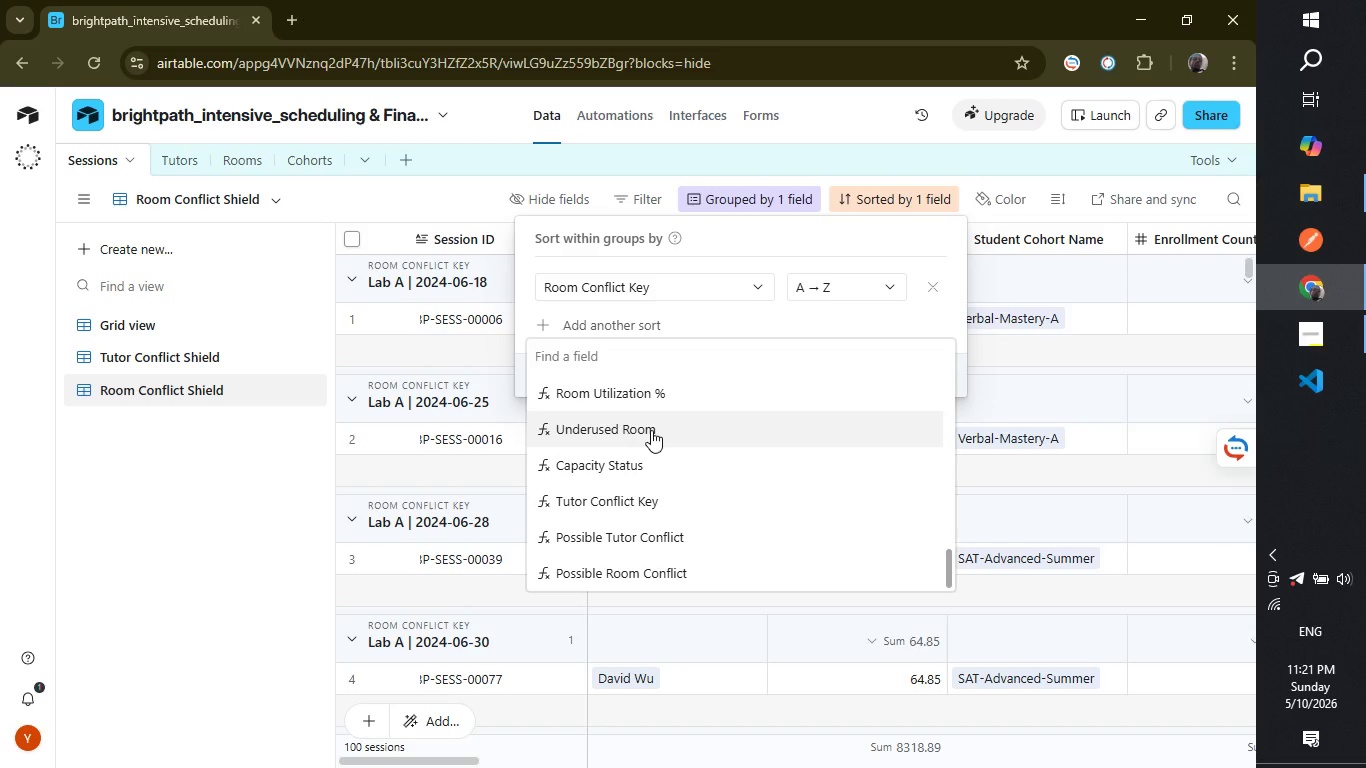 
scroll: coordinate [737, 521], scroll_direction: down, amount: 3.0
 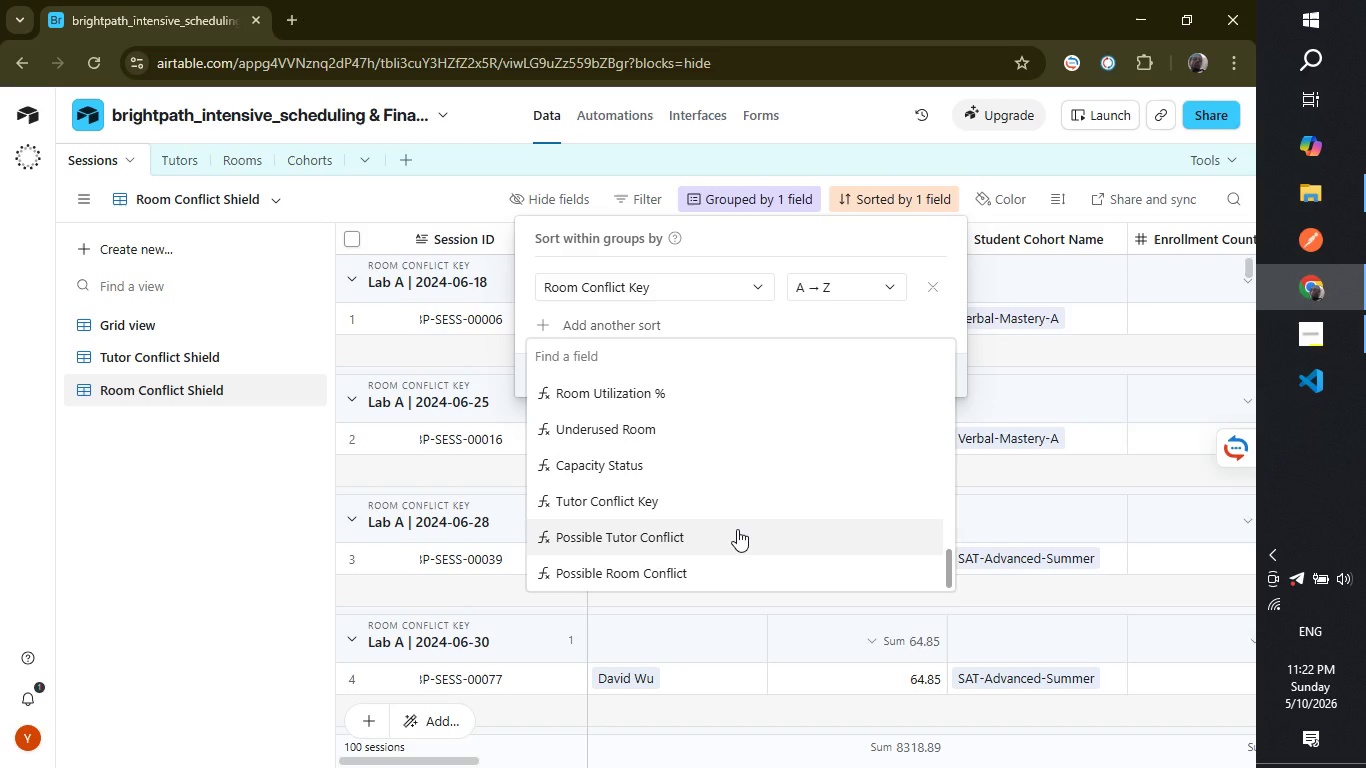 
wait(5.48)
 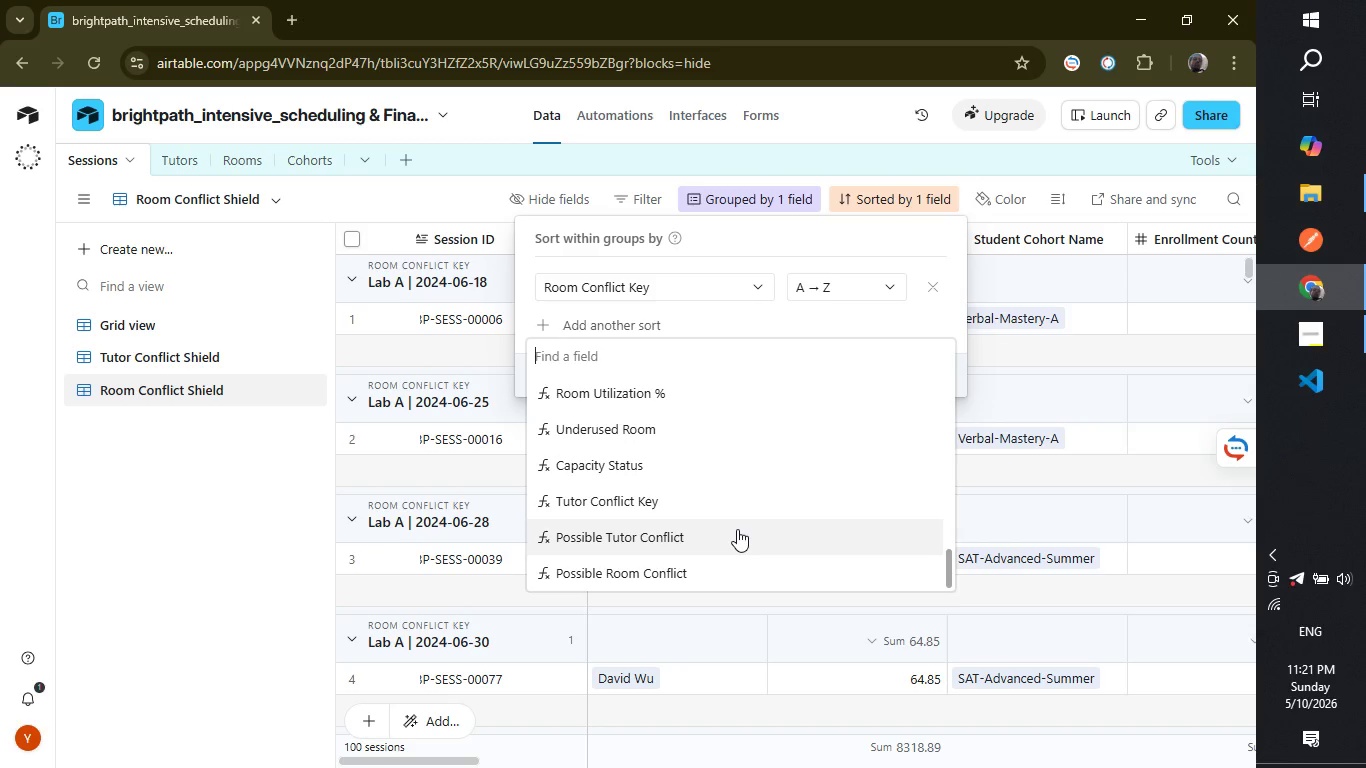 
scroll: coordinate [737, 529], scroll_direction: down, amount: 1.0
 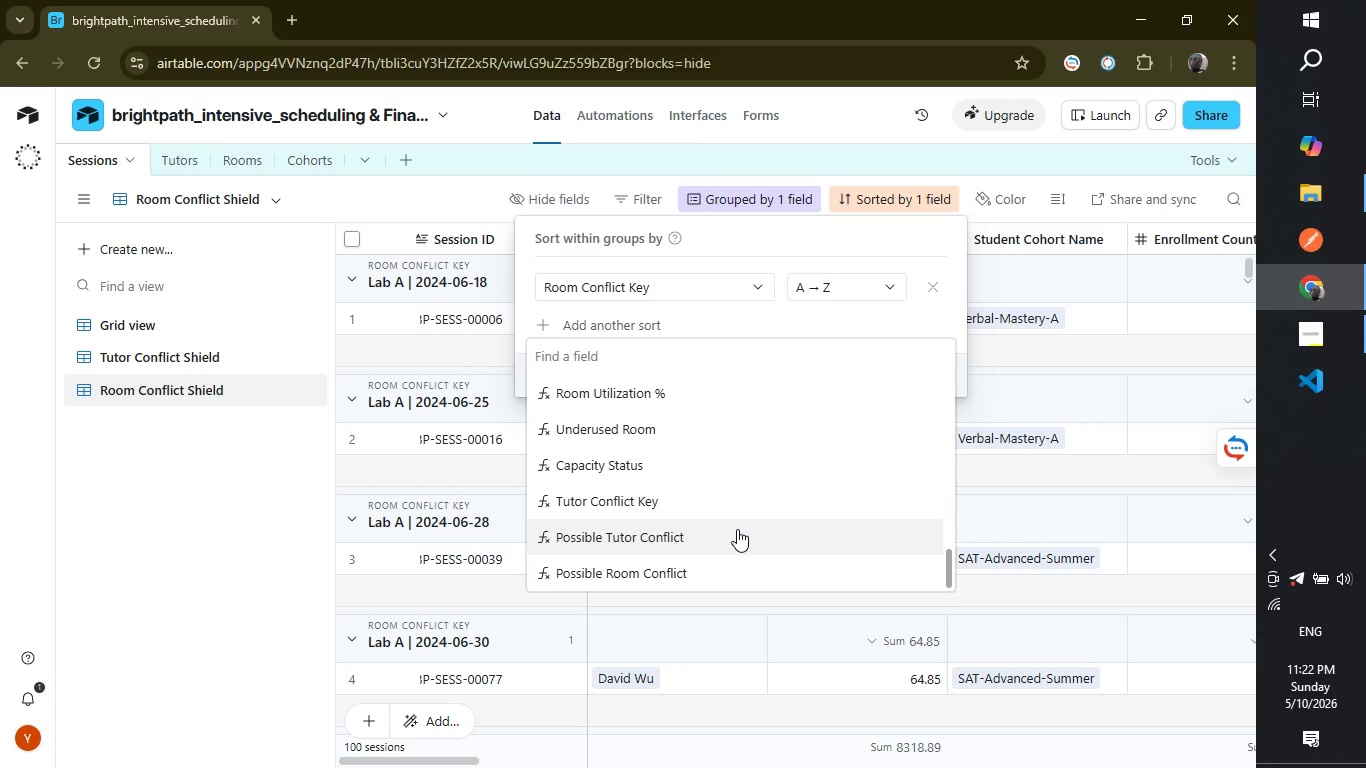 
scroll: coordinate [737, 529], scroll_direction: up, amount: 4.0
 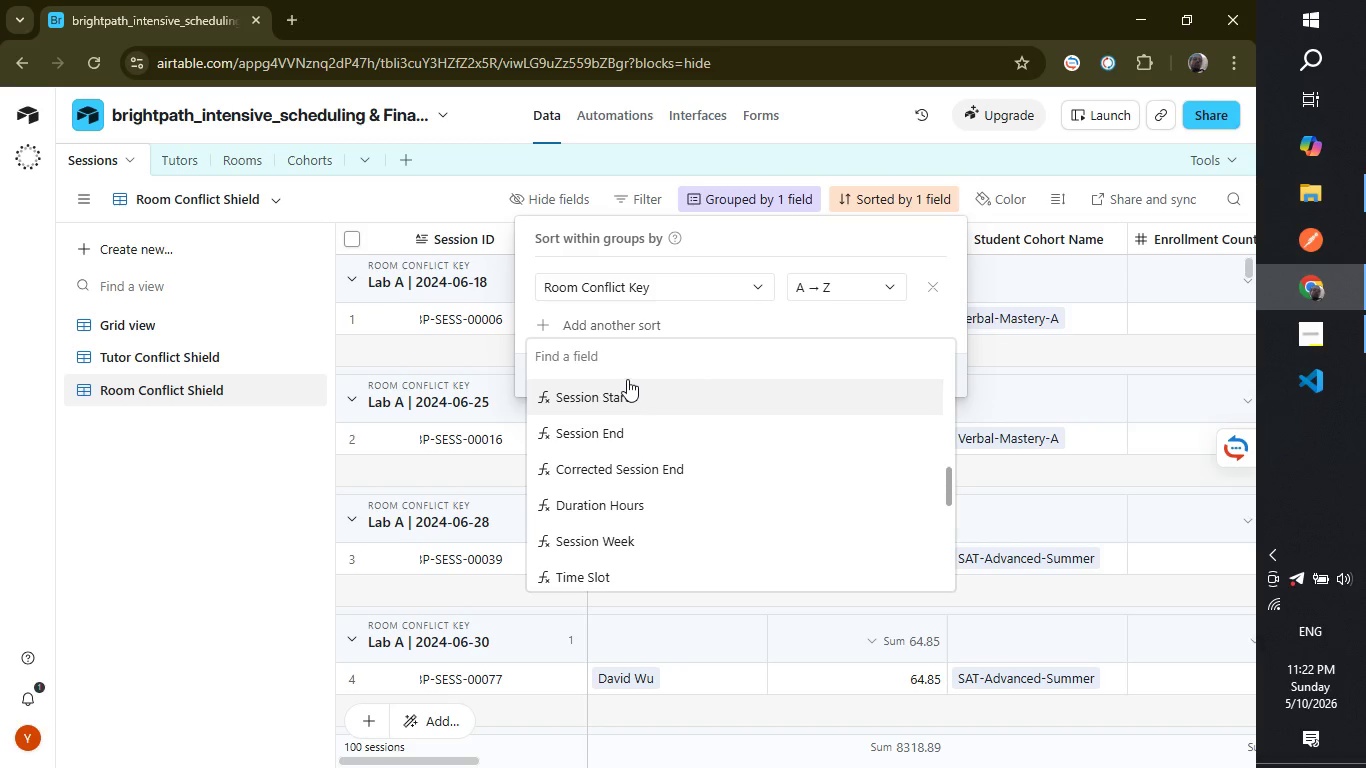 
left_click([627, 379])
 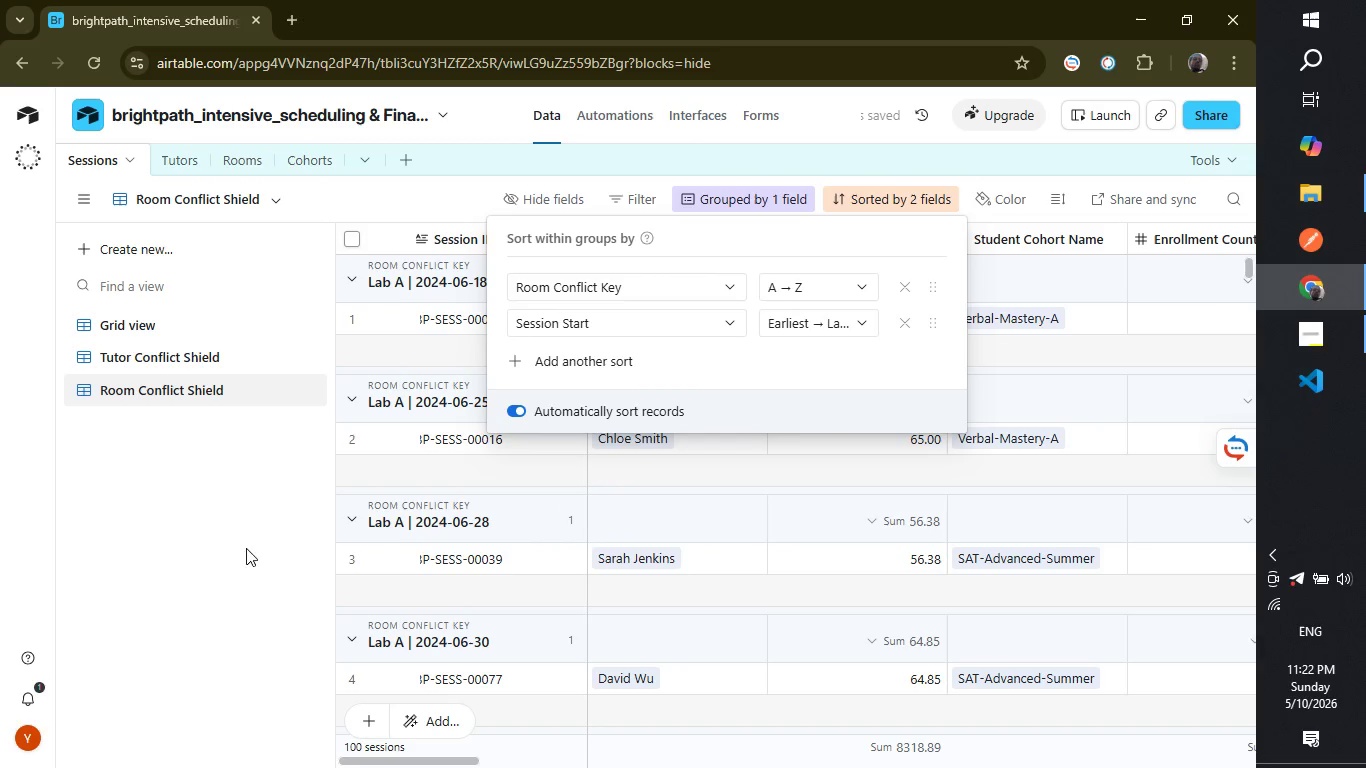 
left_click([217, 585])
 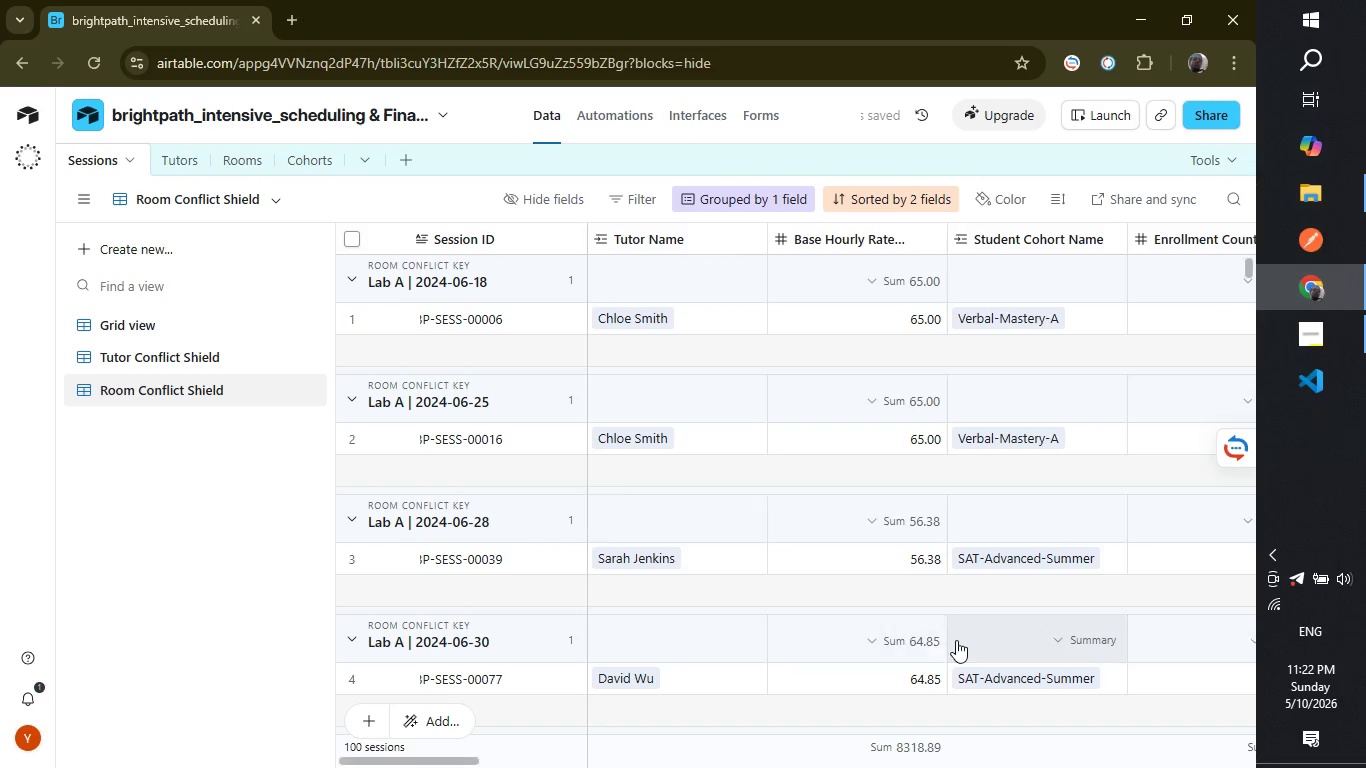 
scroll: coordinate [956, 640], scroll_direction: up, amount: 3.0
 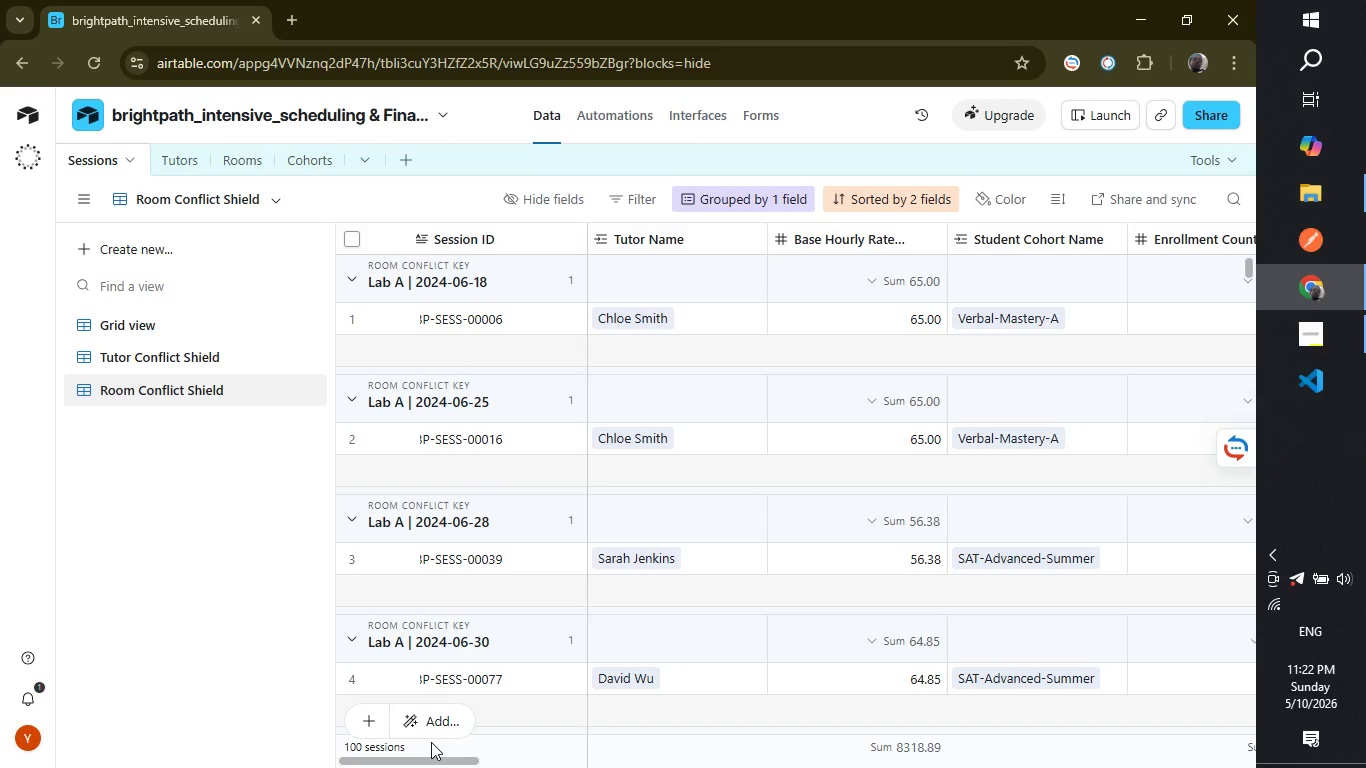 
wait(33.06)
 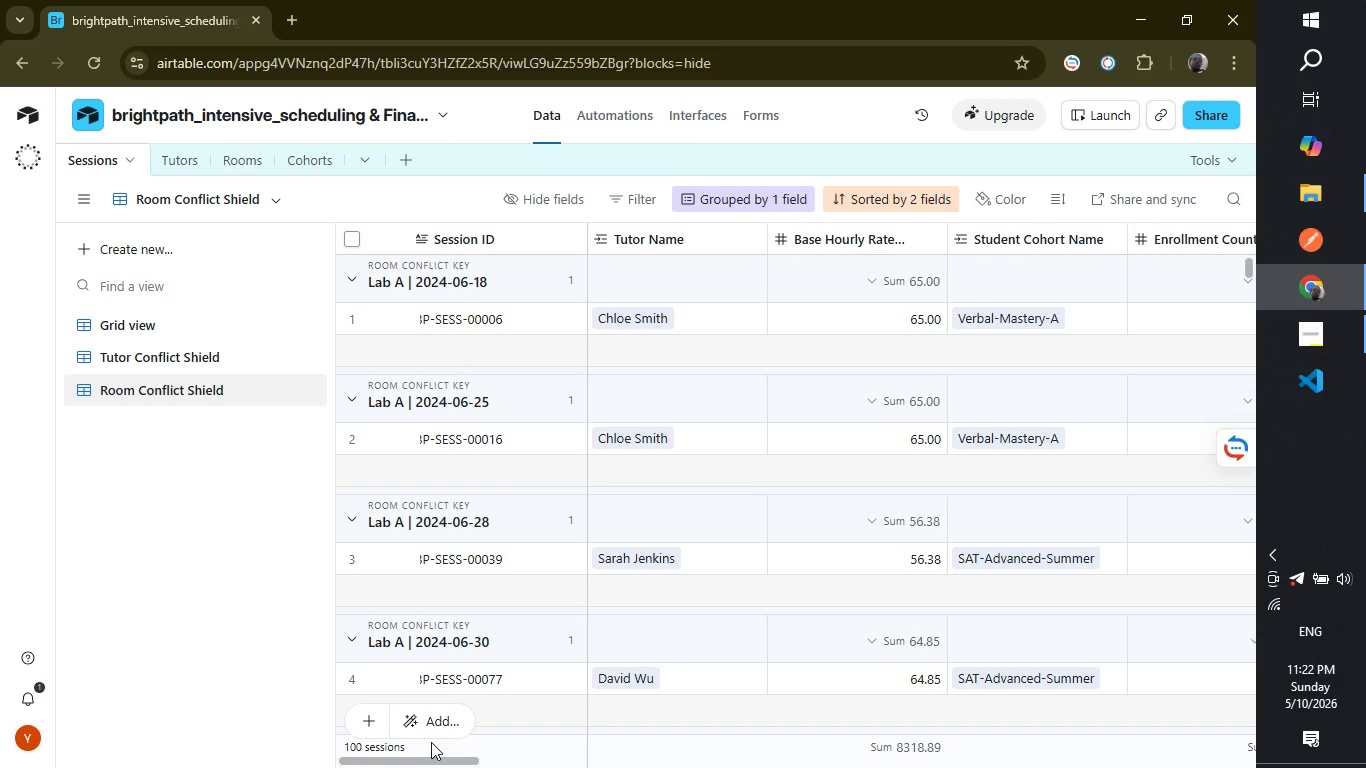 
scroll: coordinate [695, 577], scroll_direction: down, amount: 22.0
 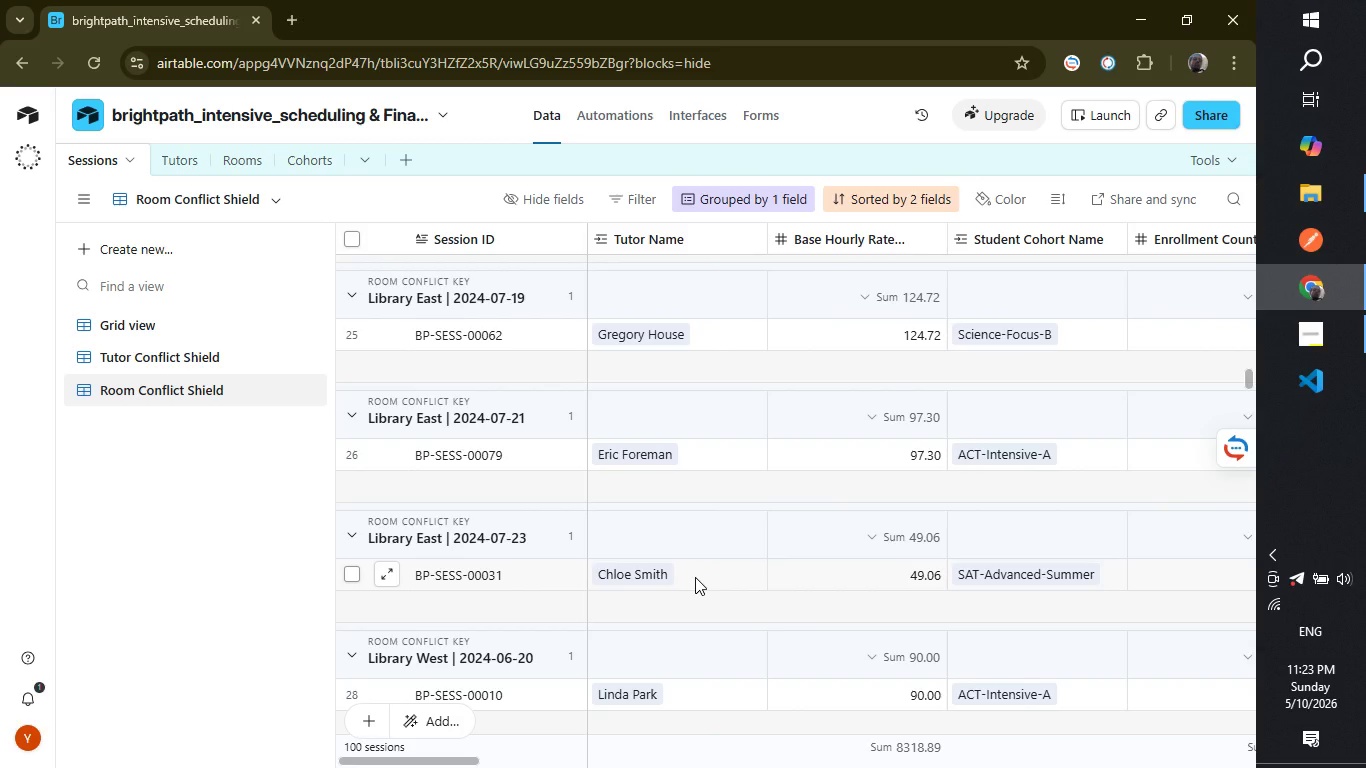 
wait(8.65)
 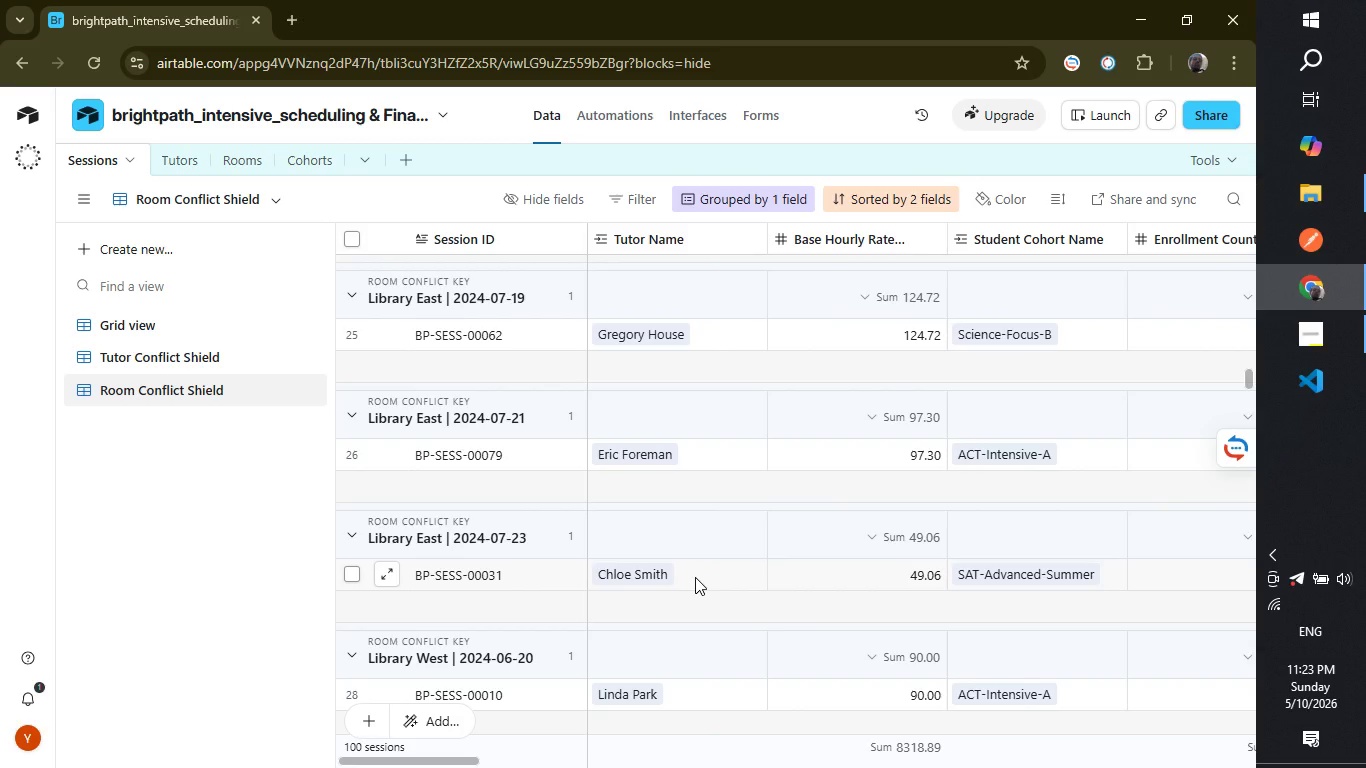 
scroll: coordinate [600, 604], scroll_direction: up, amount: 22.0
 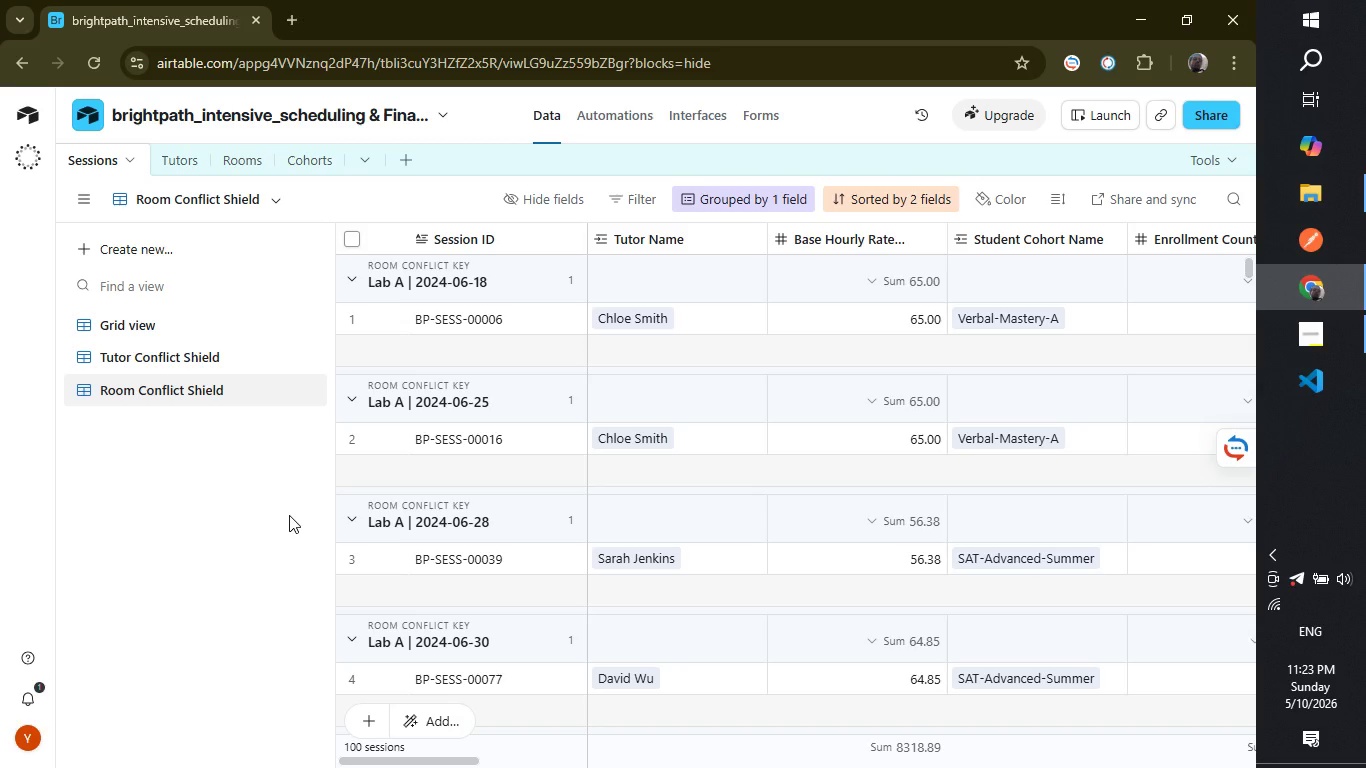 
wait(5.77)
 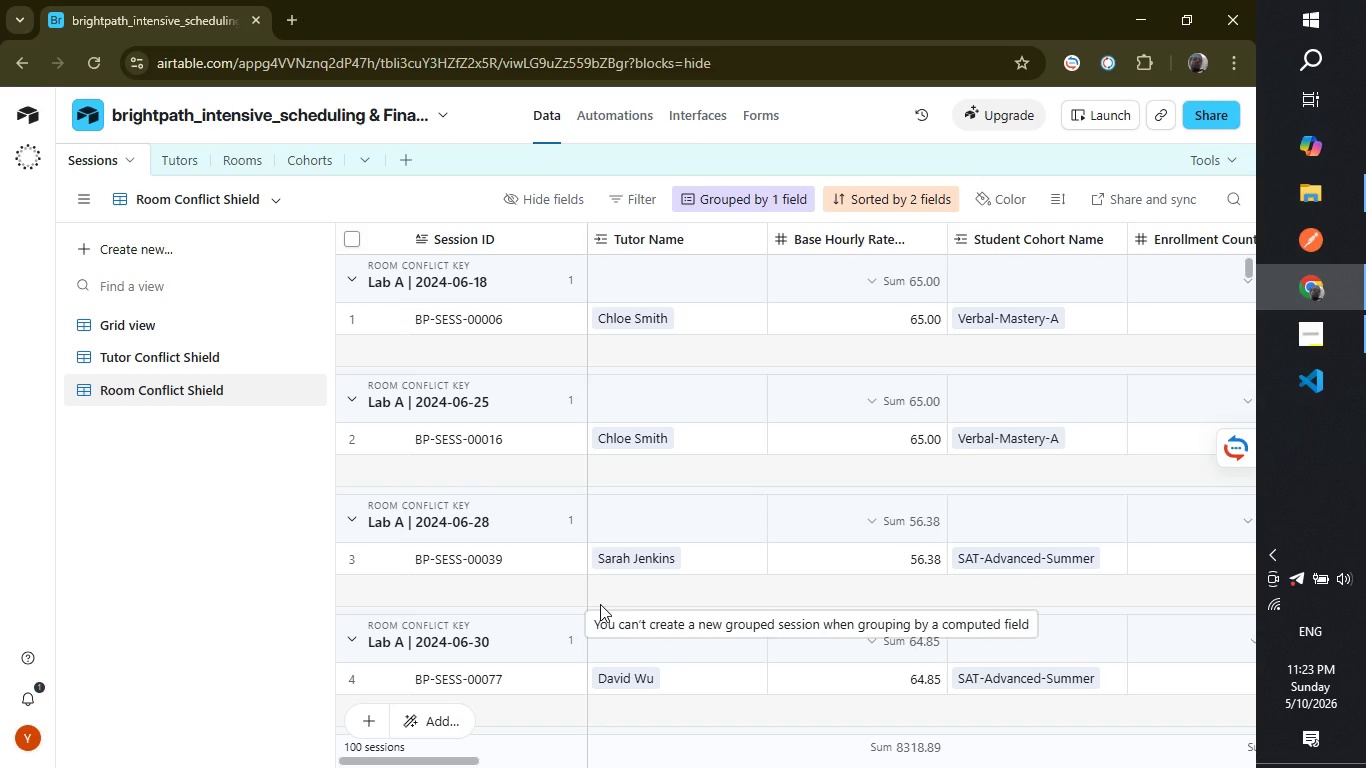 
left_click([287, 514])
 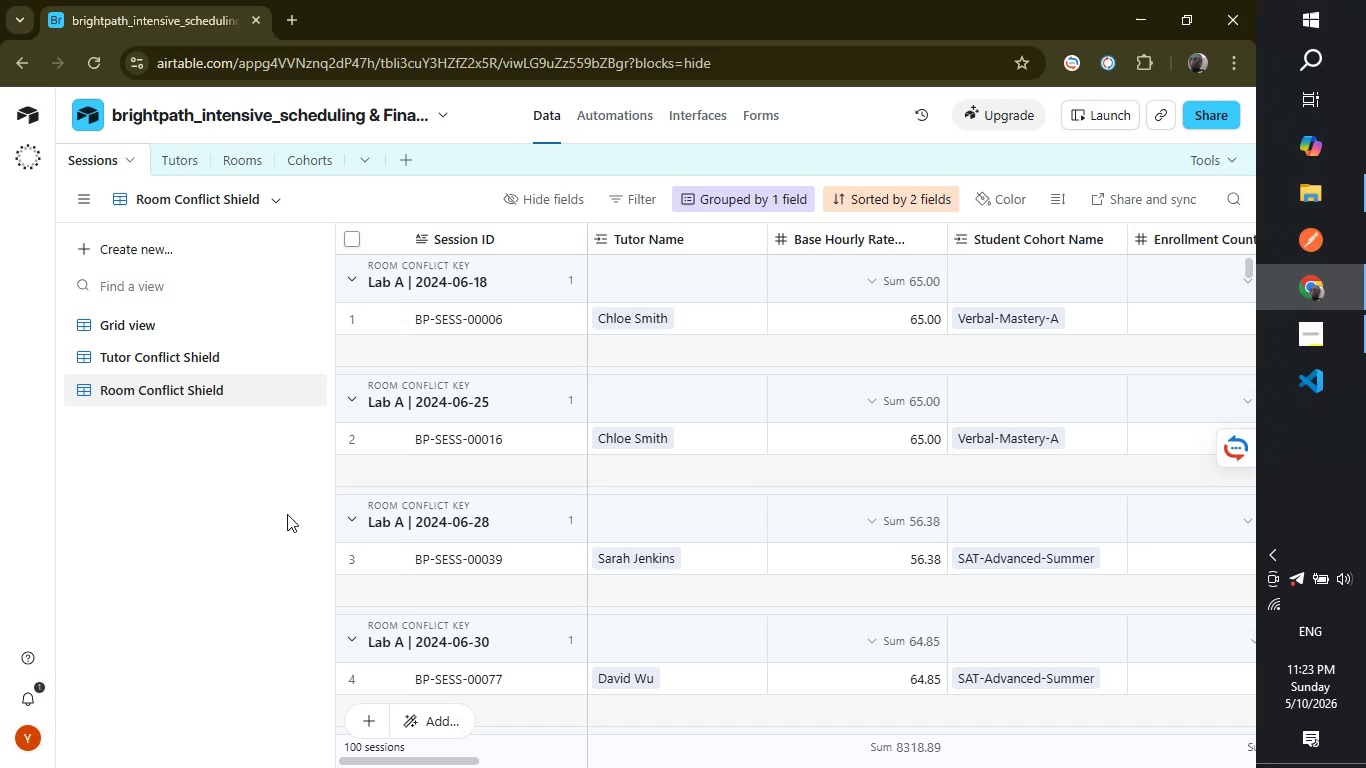 
wait(13.91)
 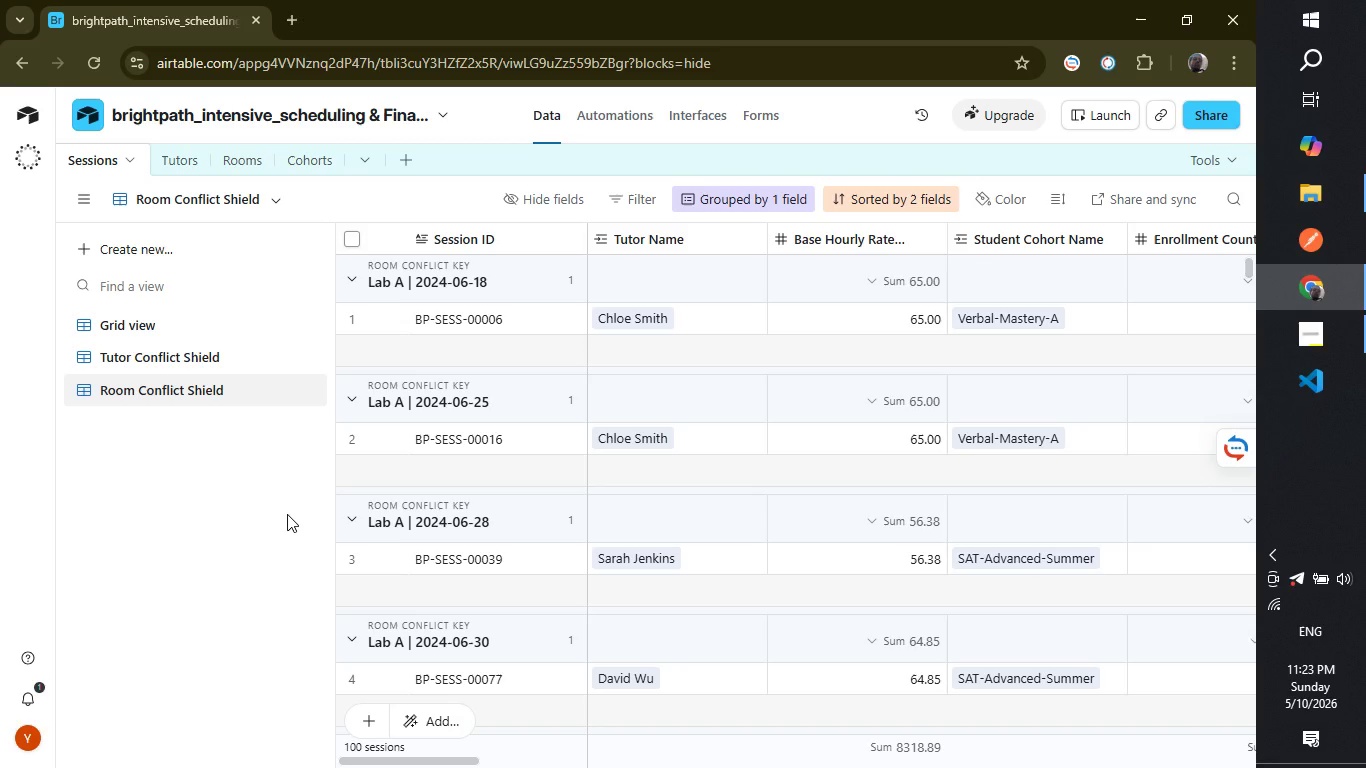 
left_click([243, 539])
 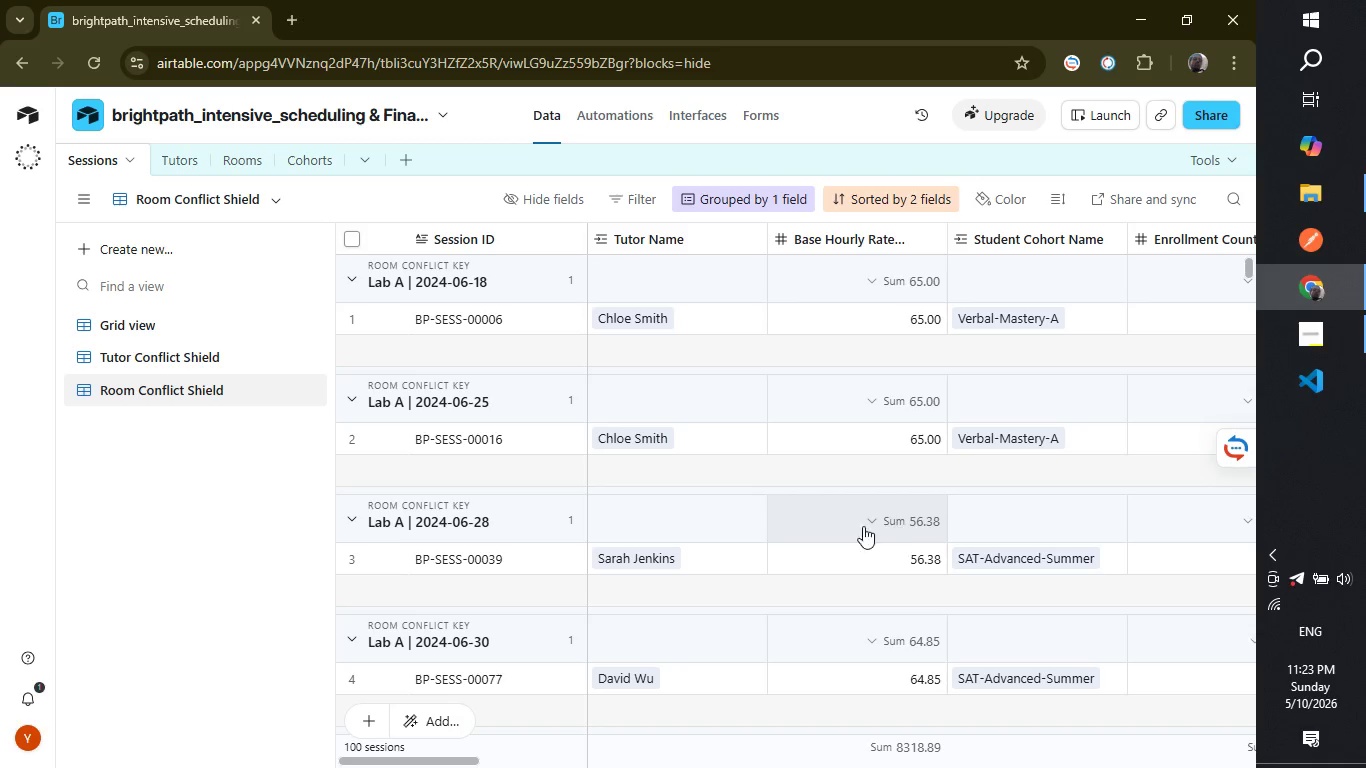 
wait(5.08)
 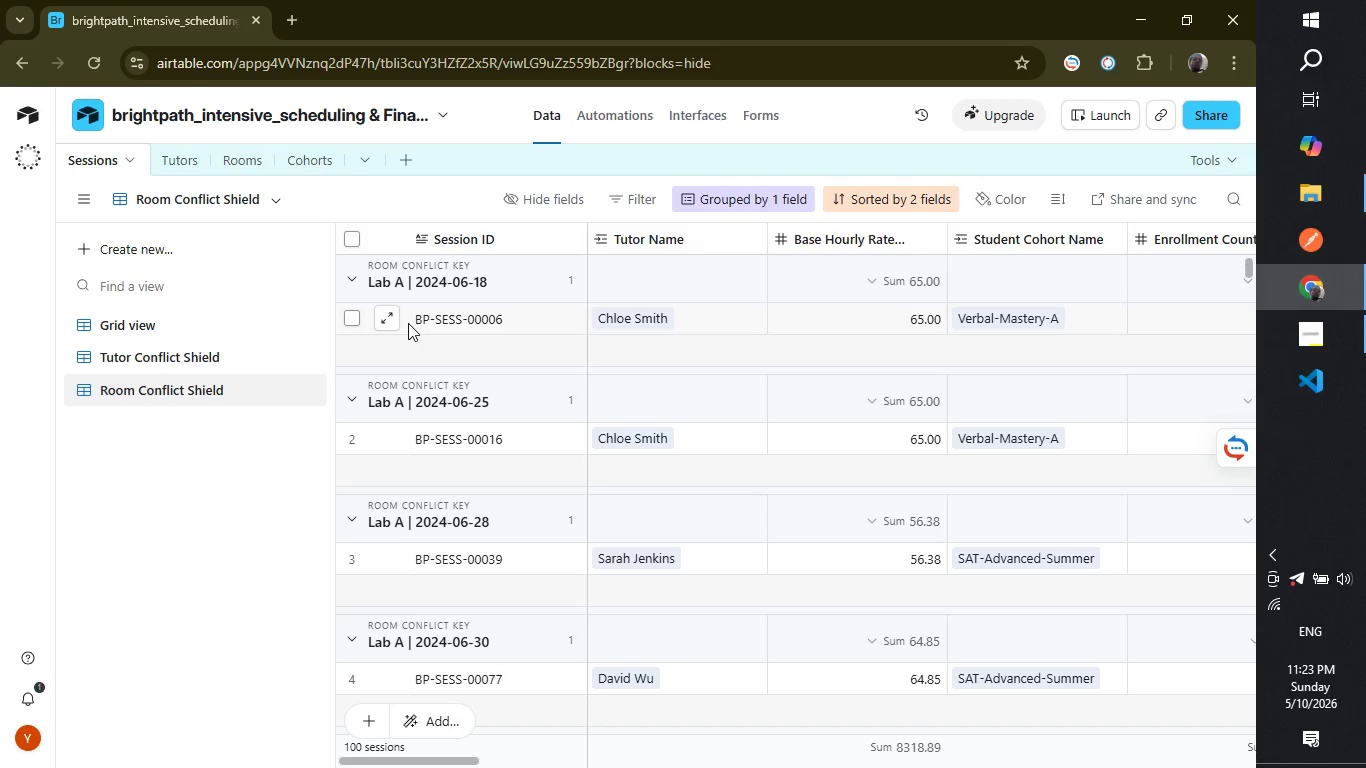 
left_click([240, 605])
 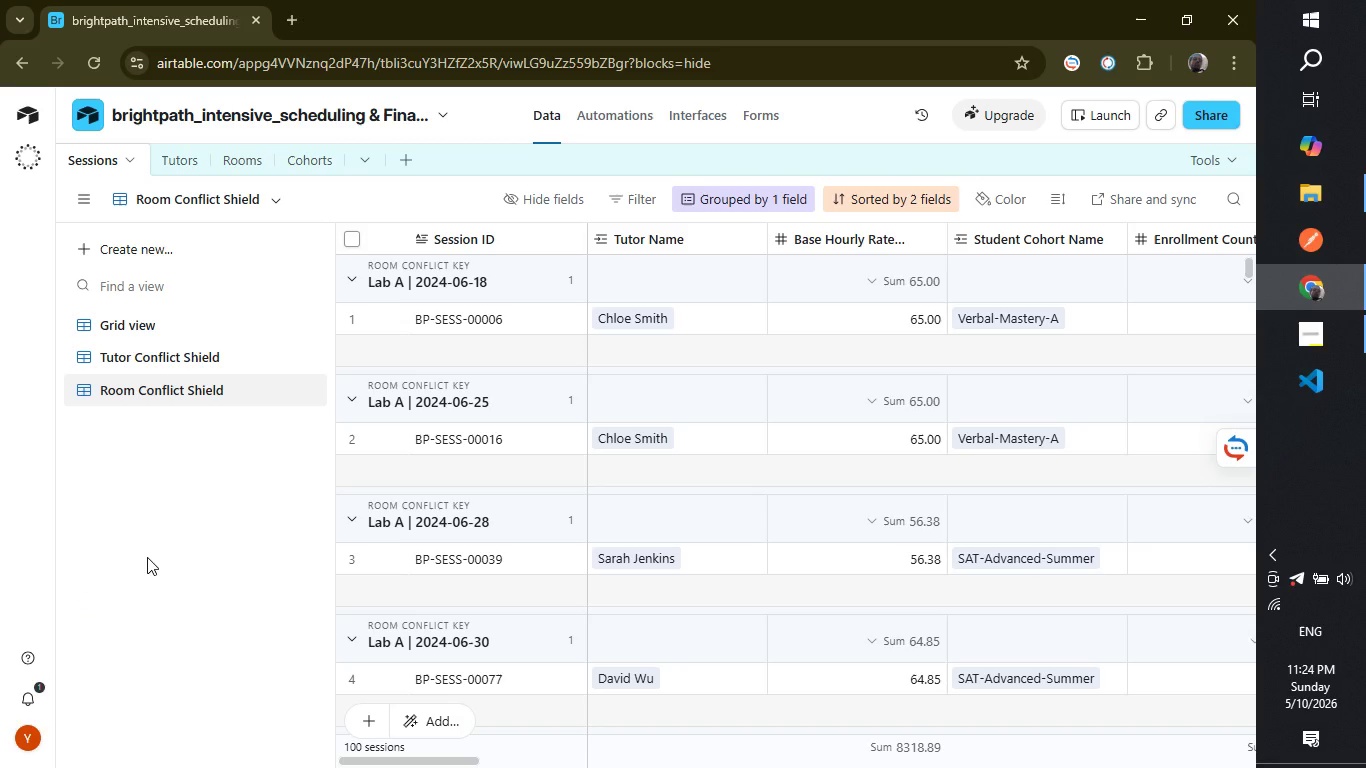 
wait(44.08)
 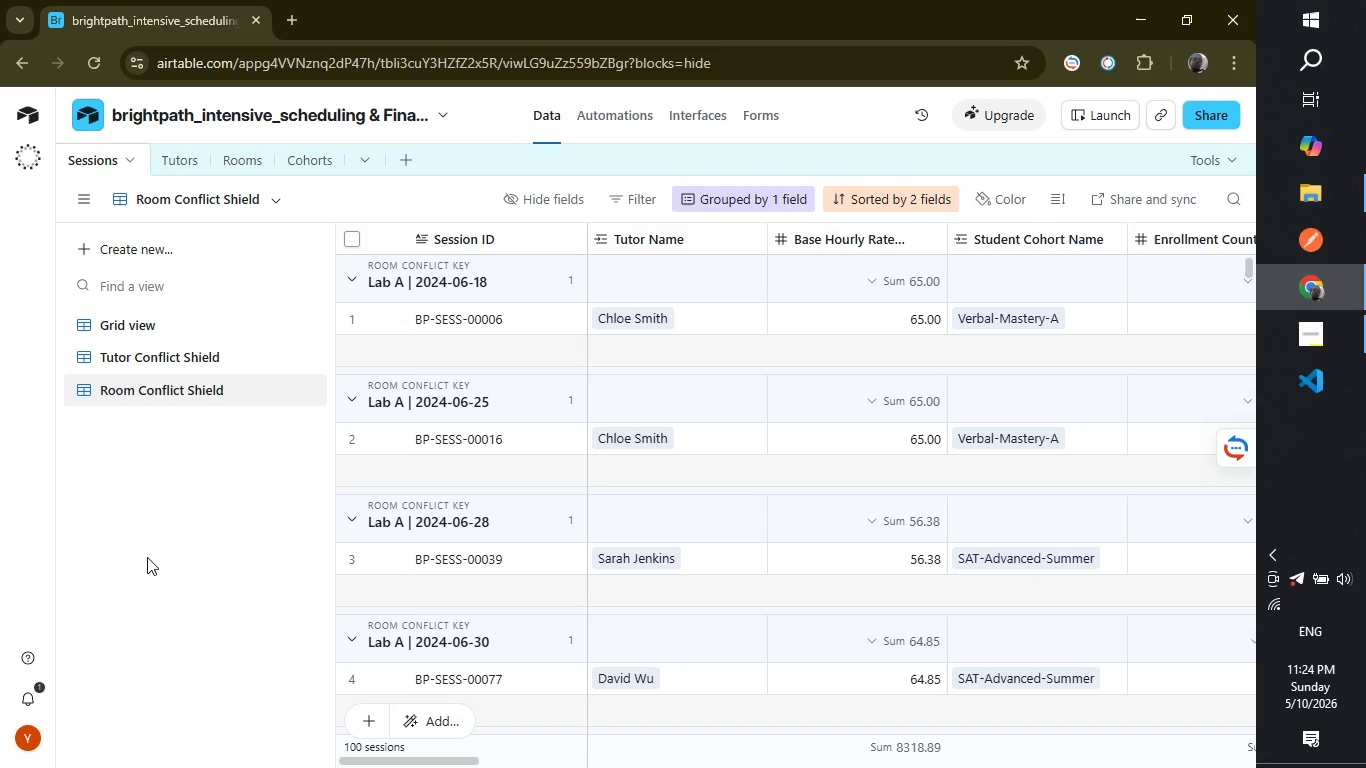 
scroll: coordinate [621, 611], scroll_direction: down, amount: 8.0
 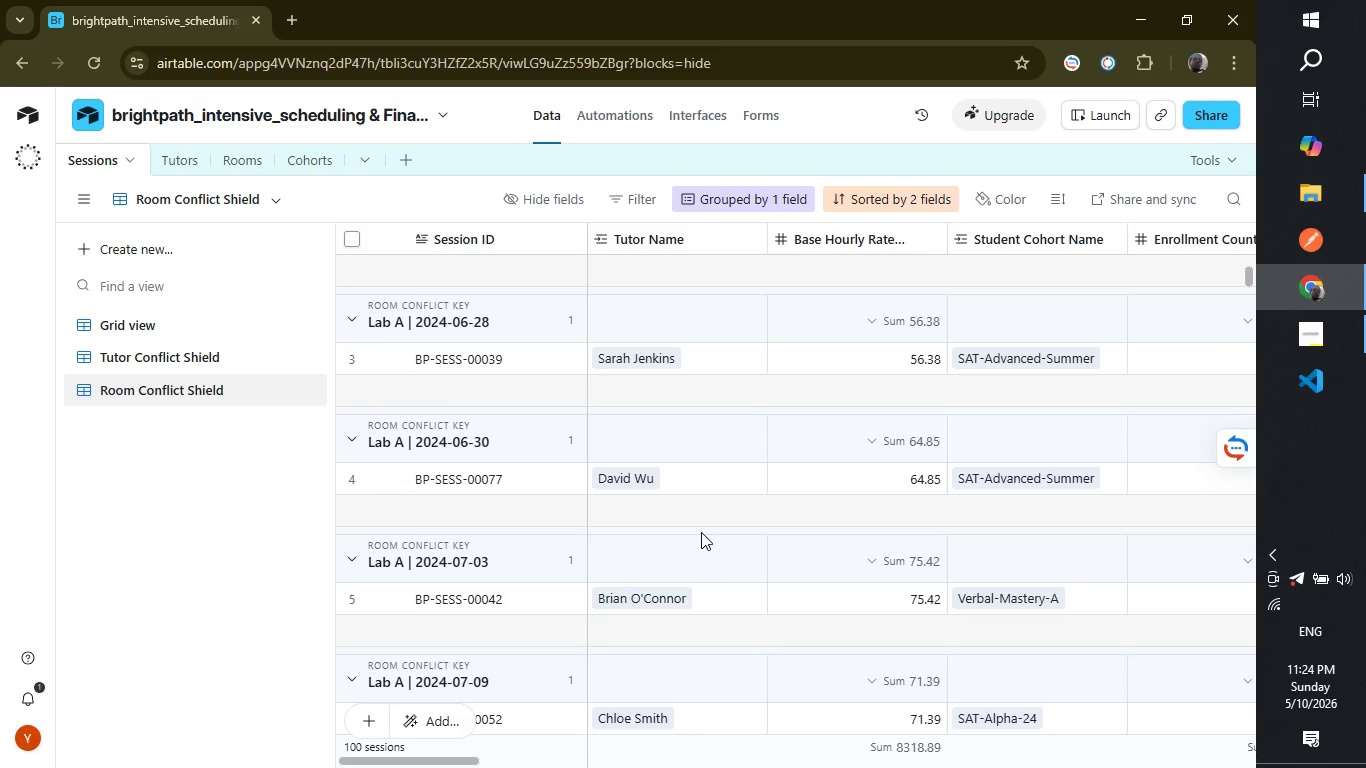 
scroll: coordinate [702, 533], scroll_direction: up, amount: 3.0
 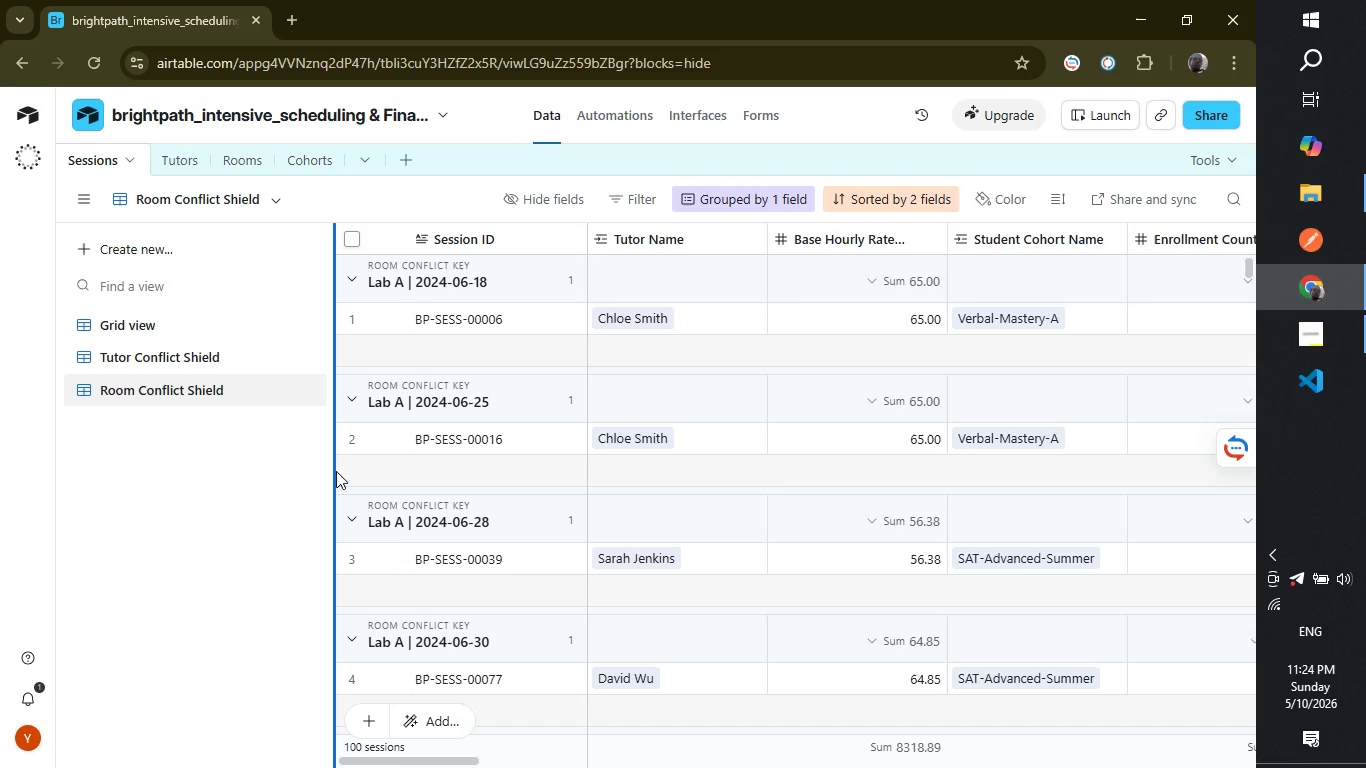 
mouse_move([470, 312])
 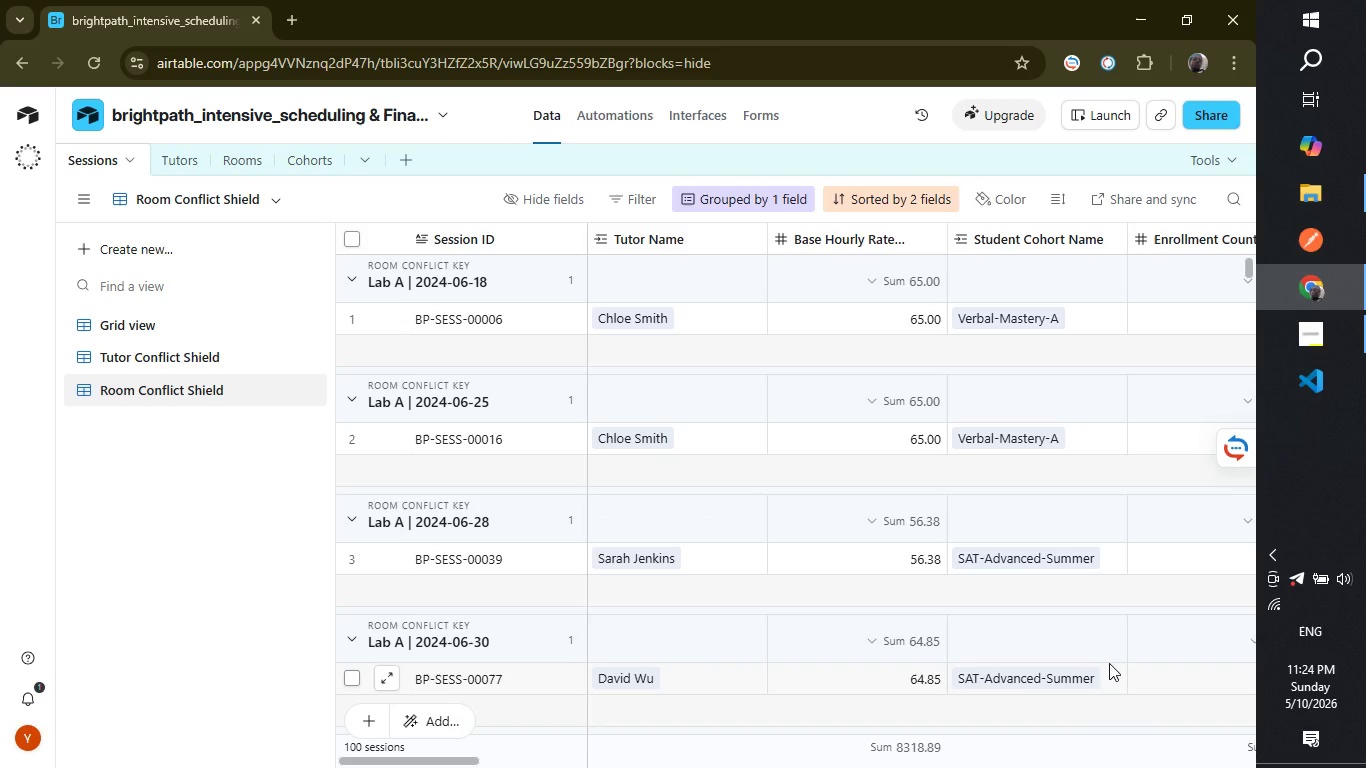 
wait(24.13)
 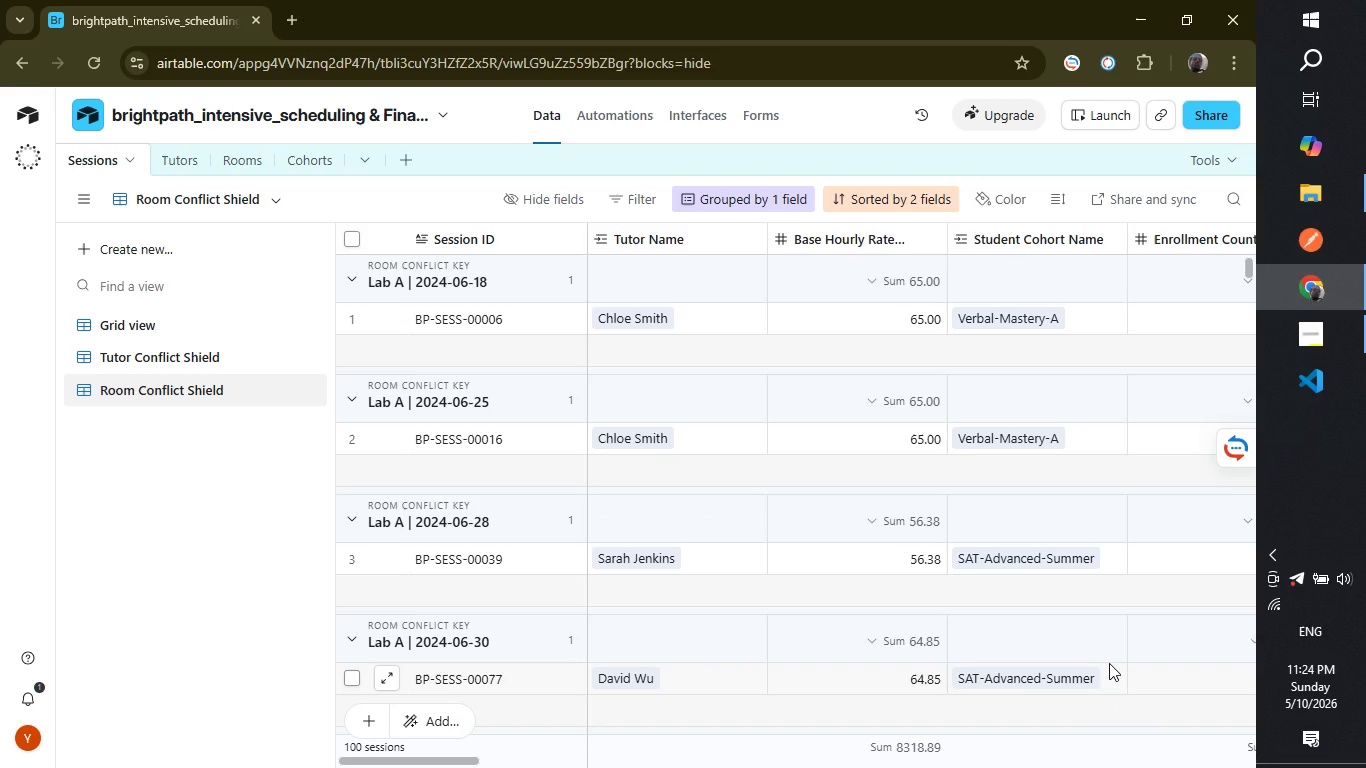 
left_click([183, 329])
 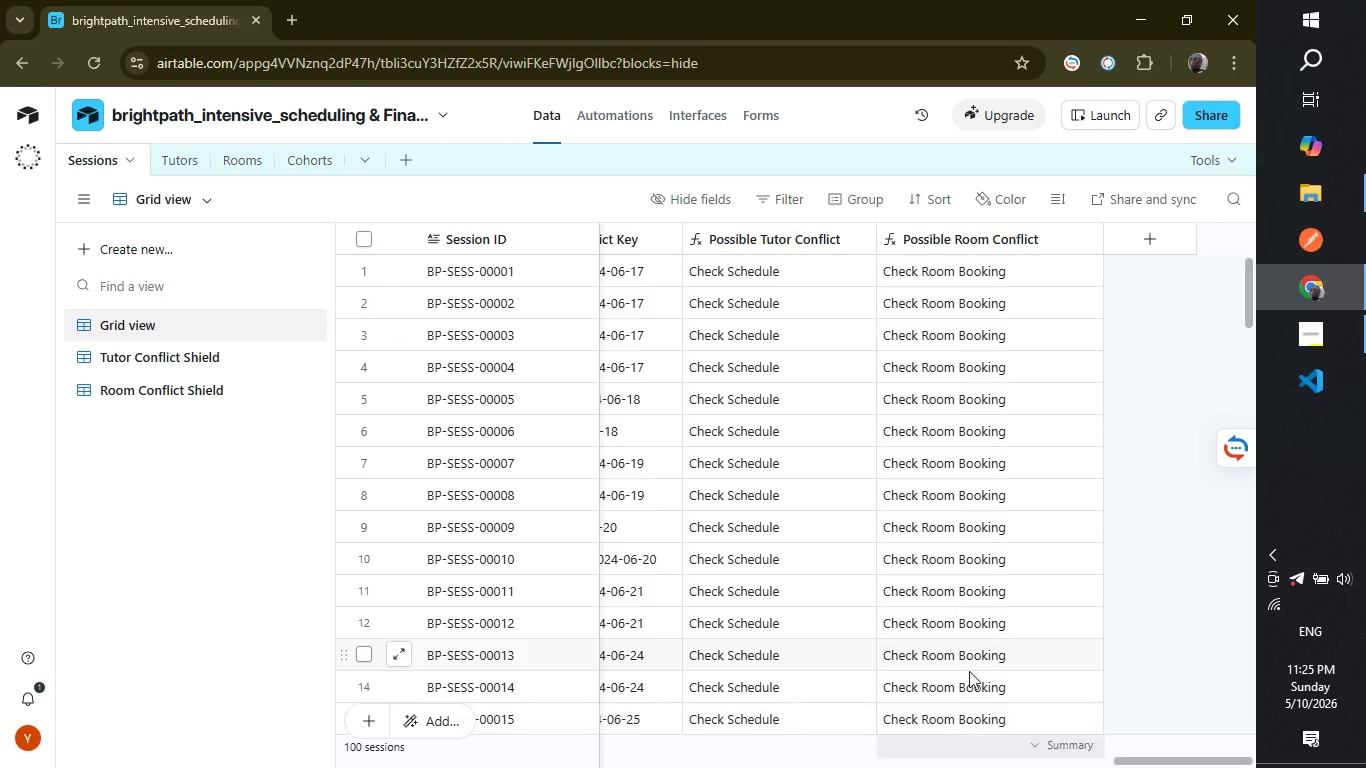 
wait(6.05)
 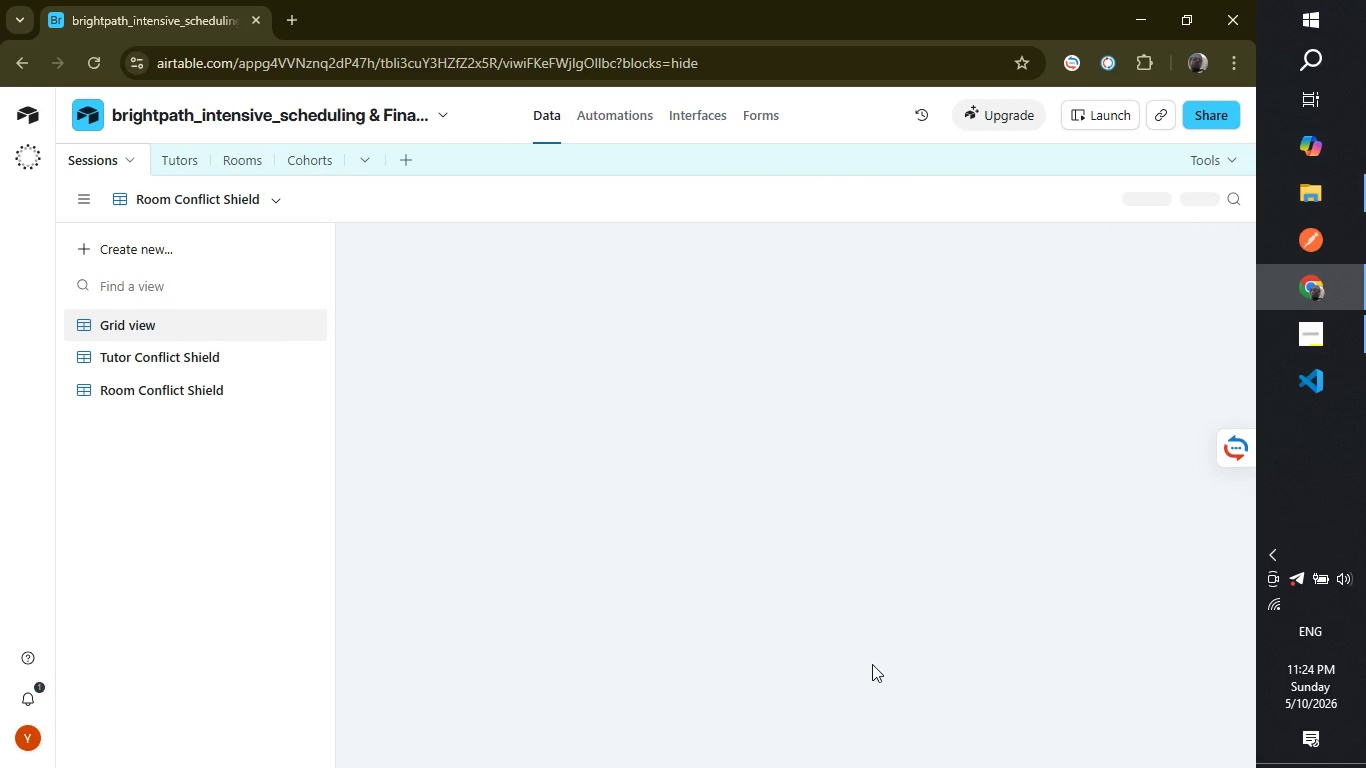 
left_click([1141, 243])
 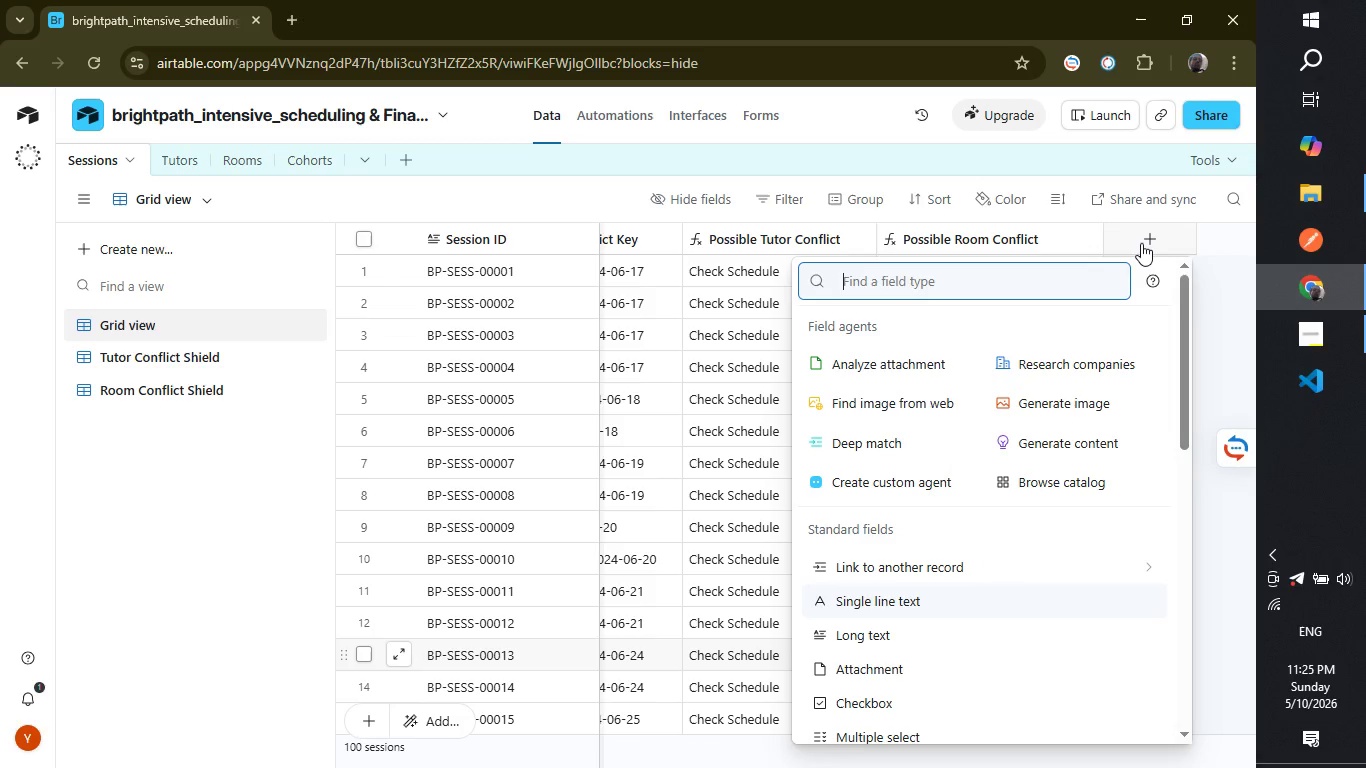 
type(formu)
 